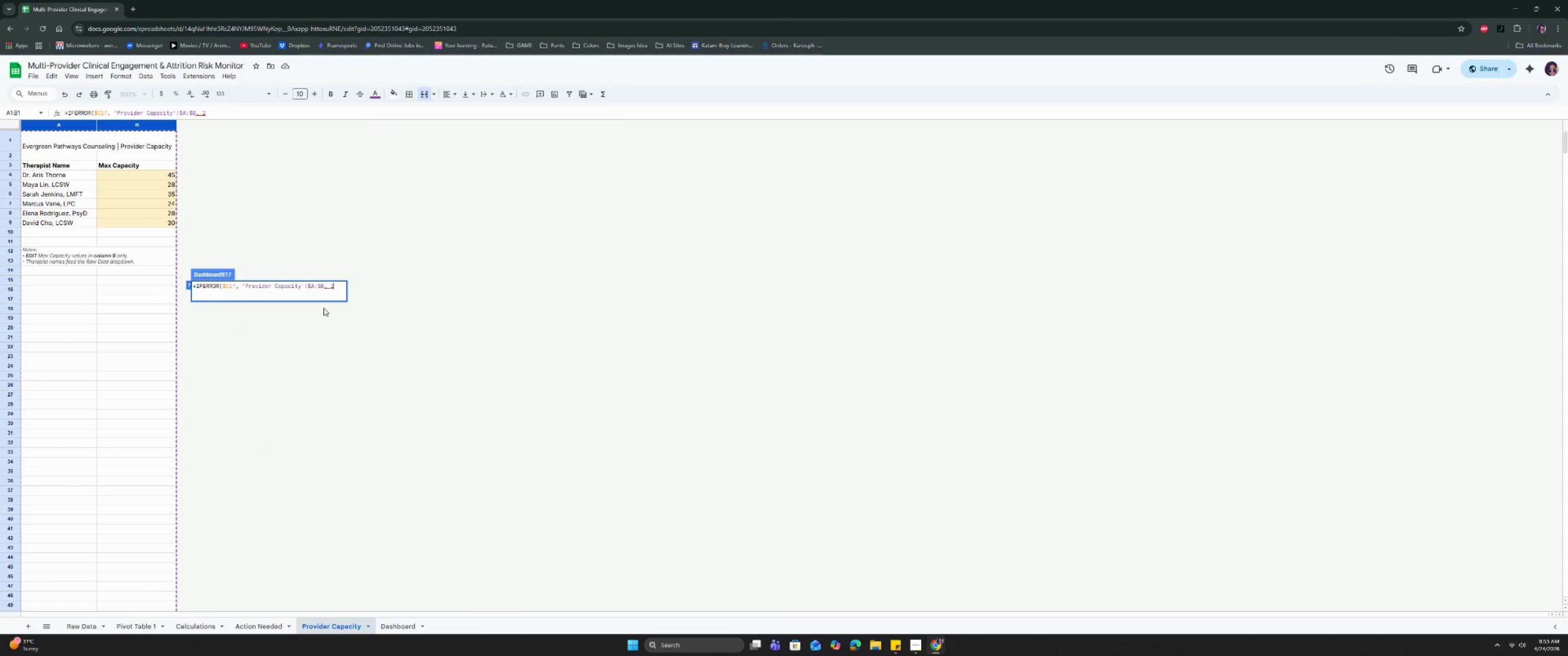 
key(Comma)
 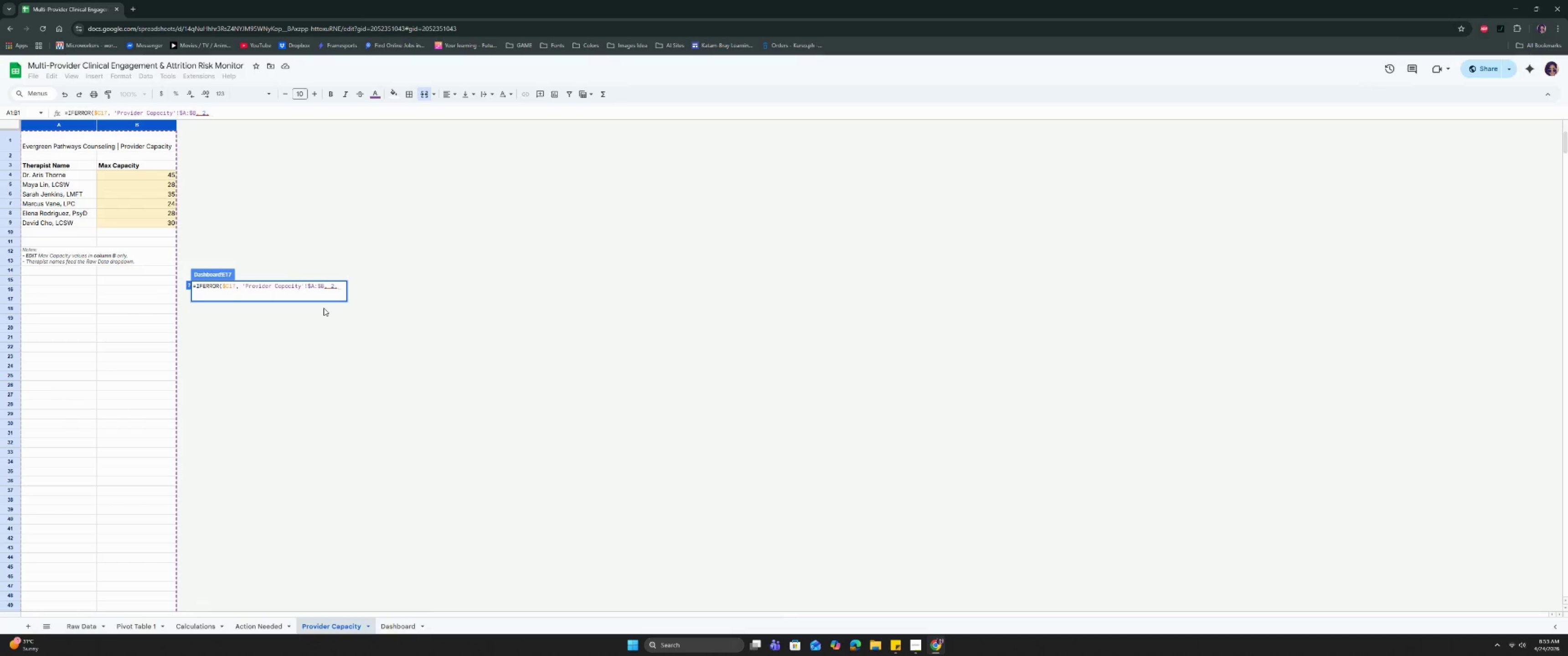 
key(Backspace)
 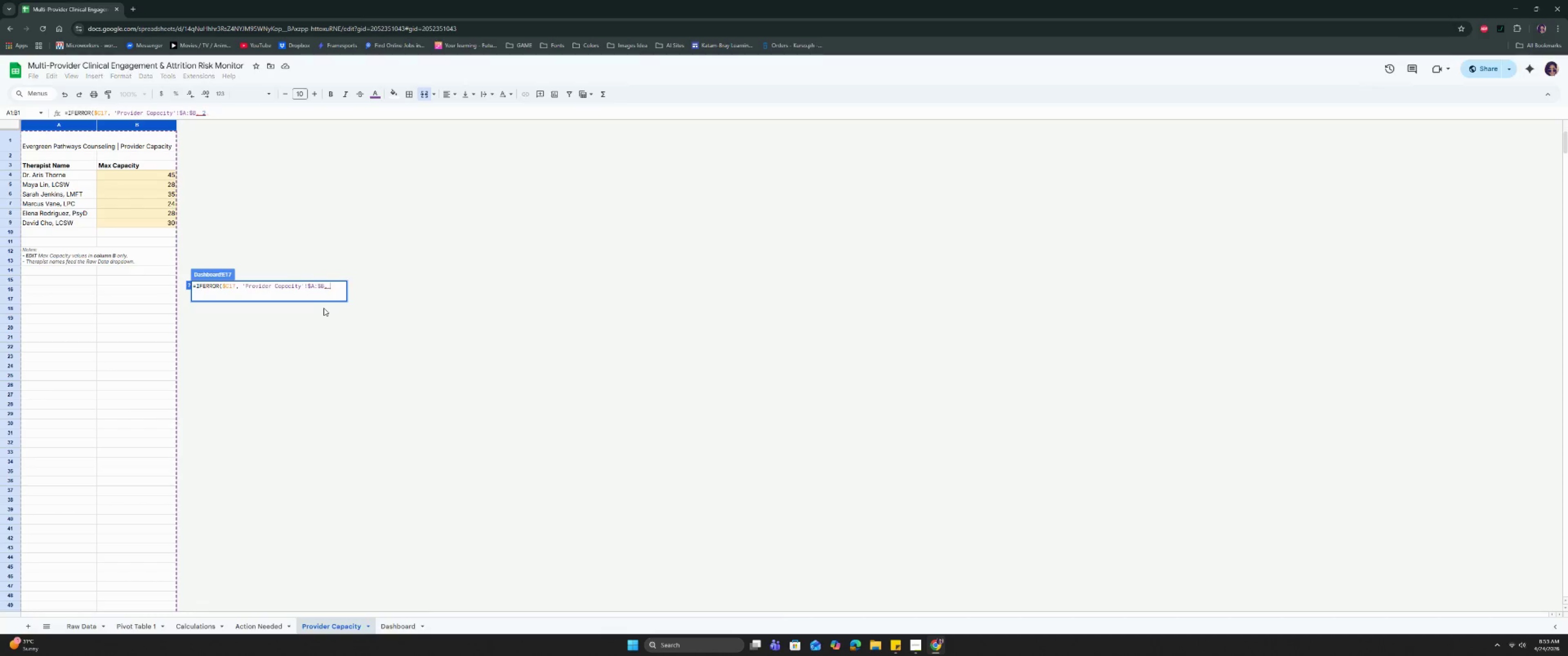 
key(Backspace)
 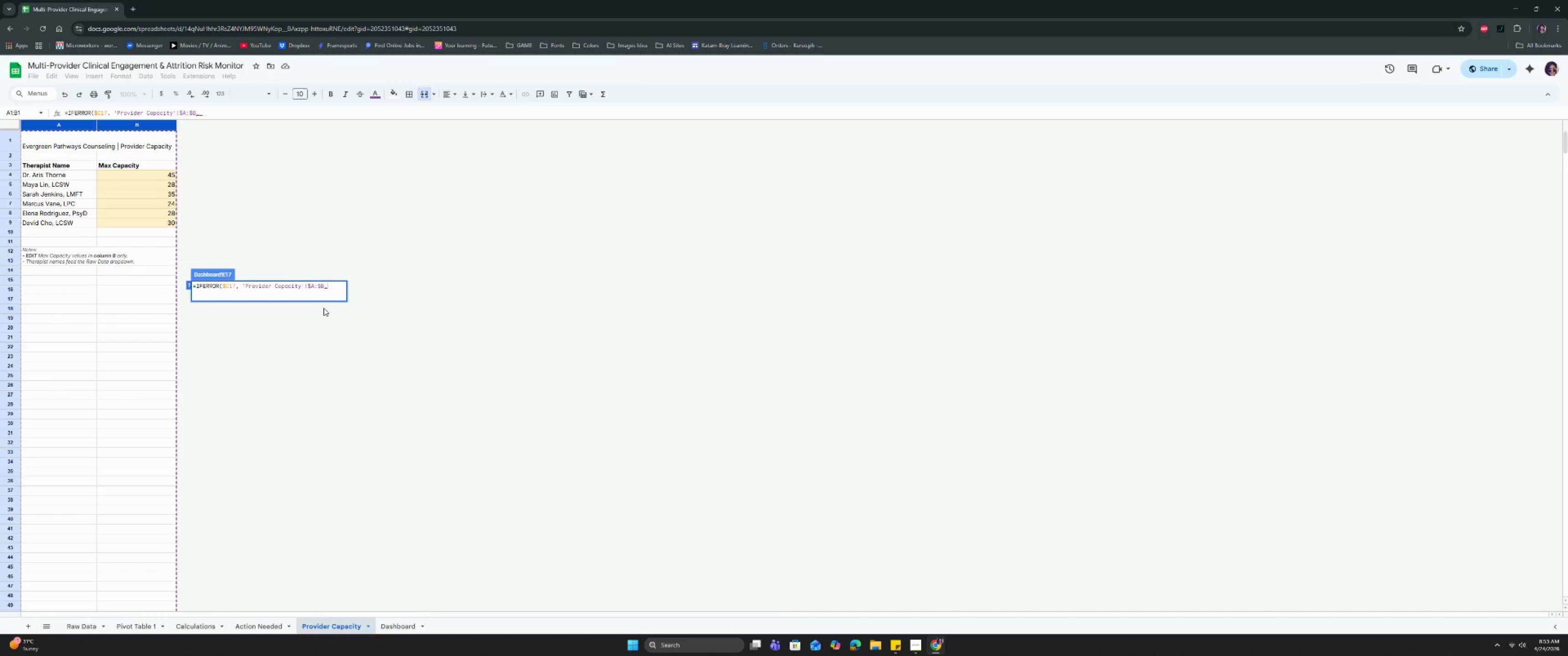 
key(Backspace)
 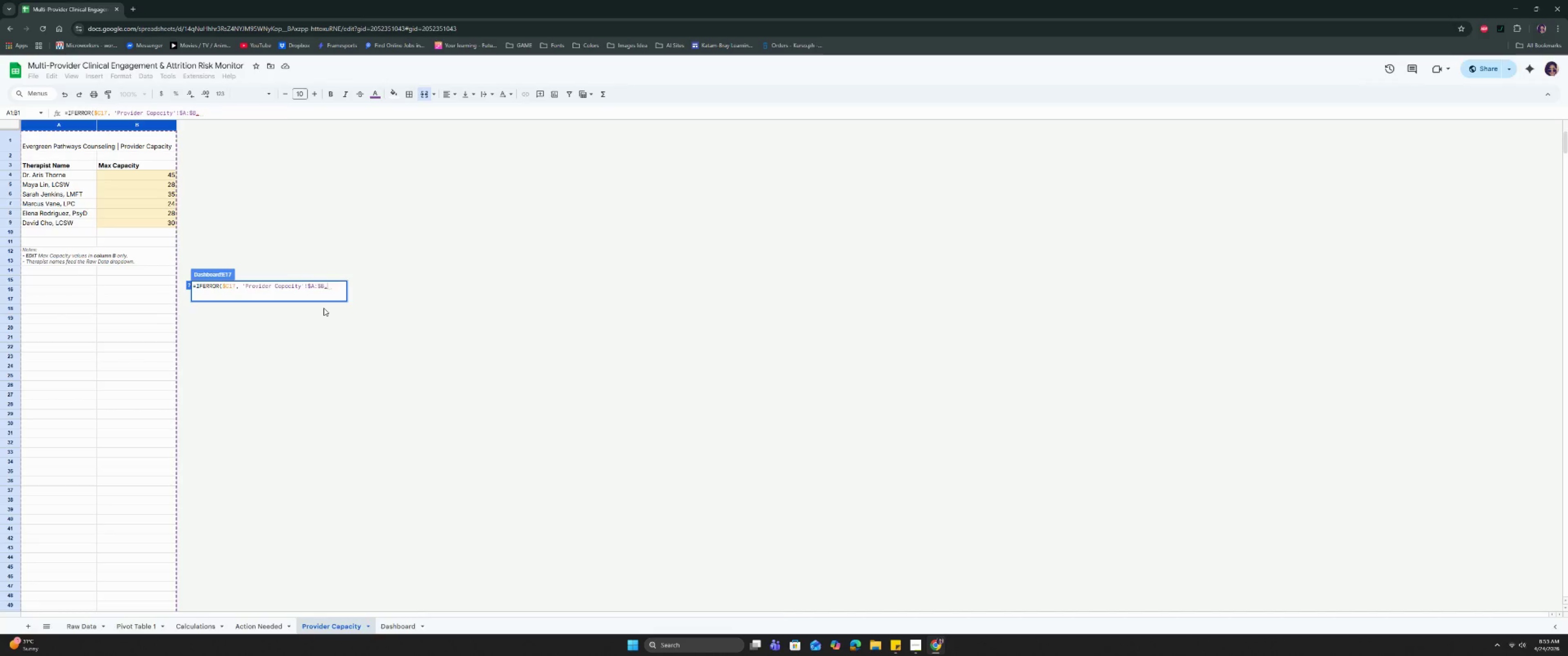 
key(Backspace)
 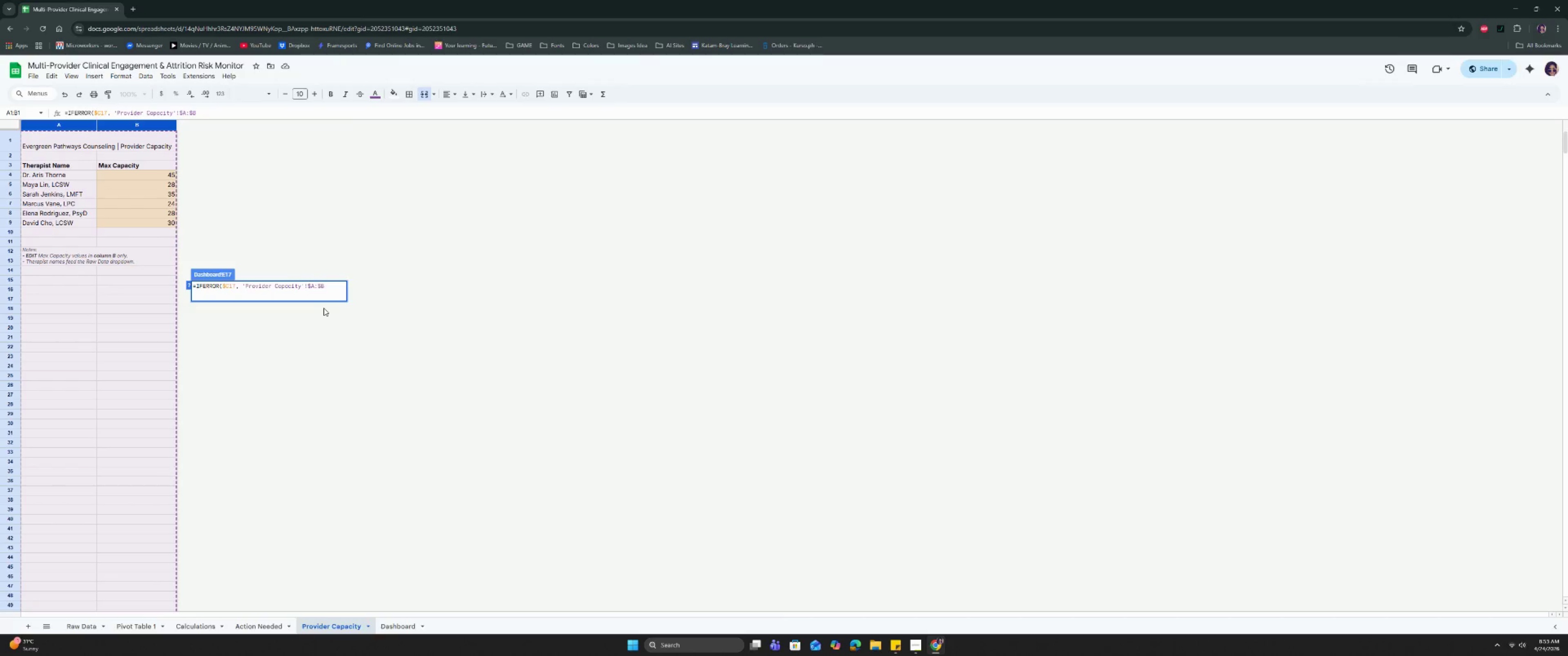 
wait(5.07)
 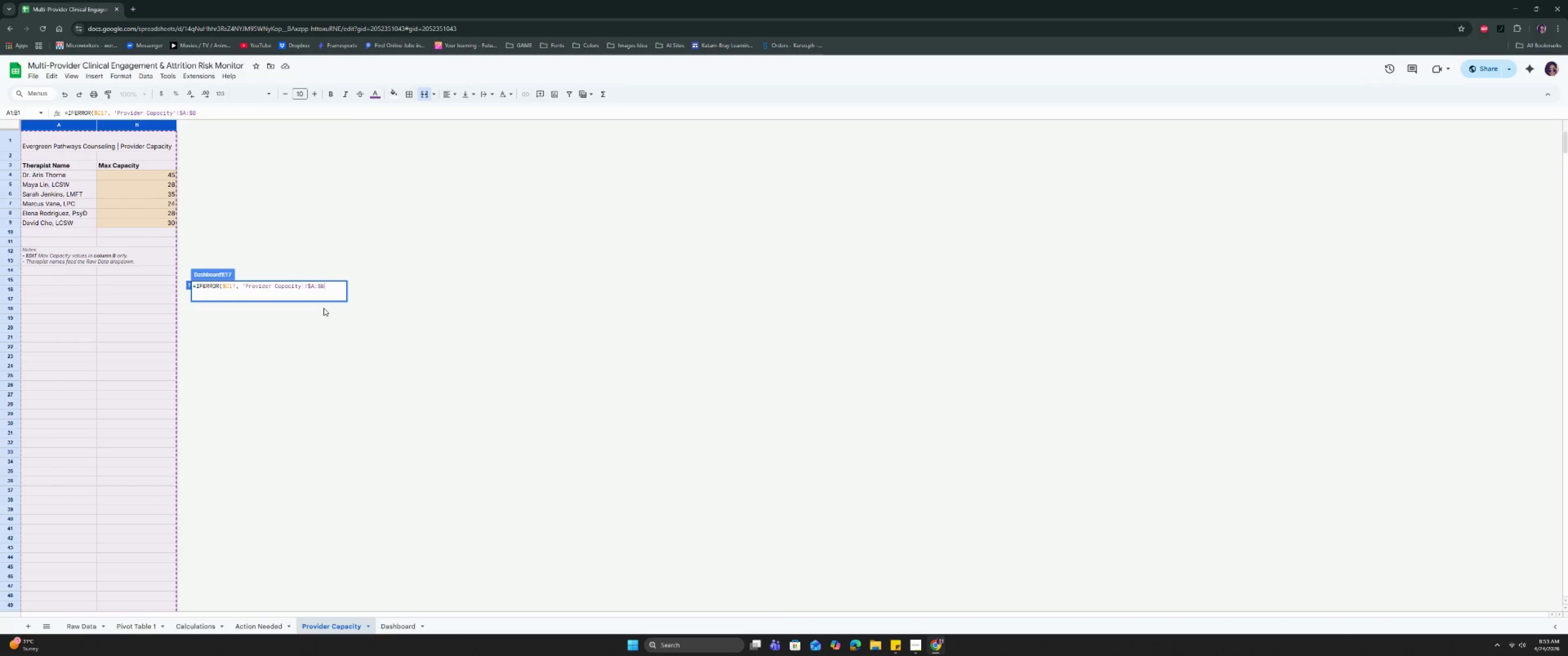 
key(Comma)
 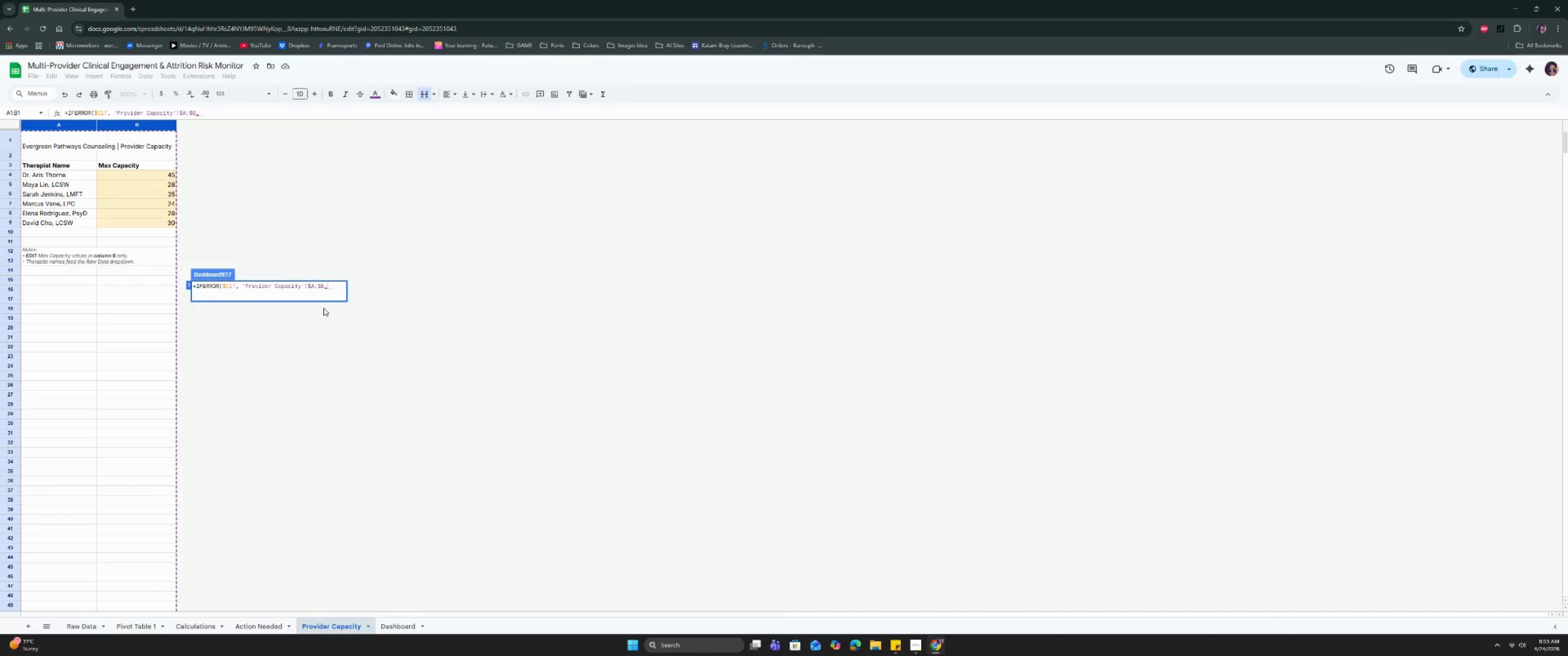 
key(ArrowLeft)
 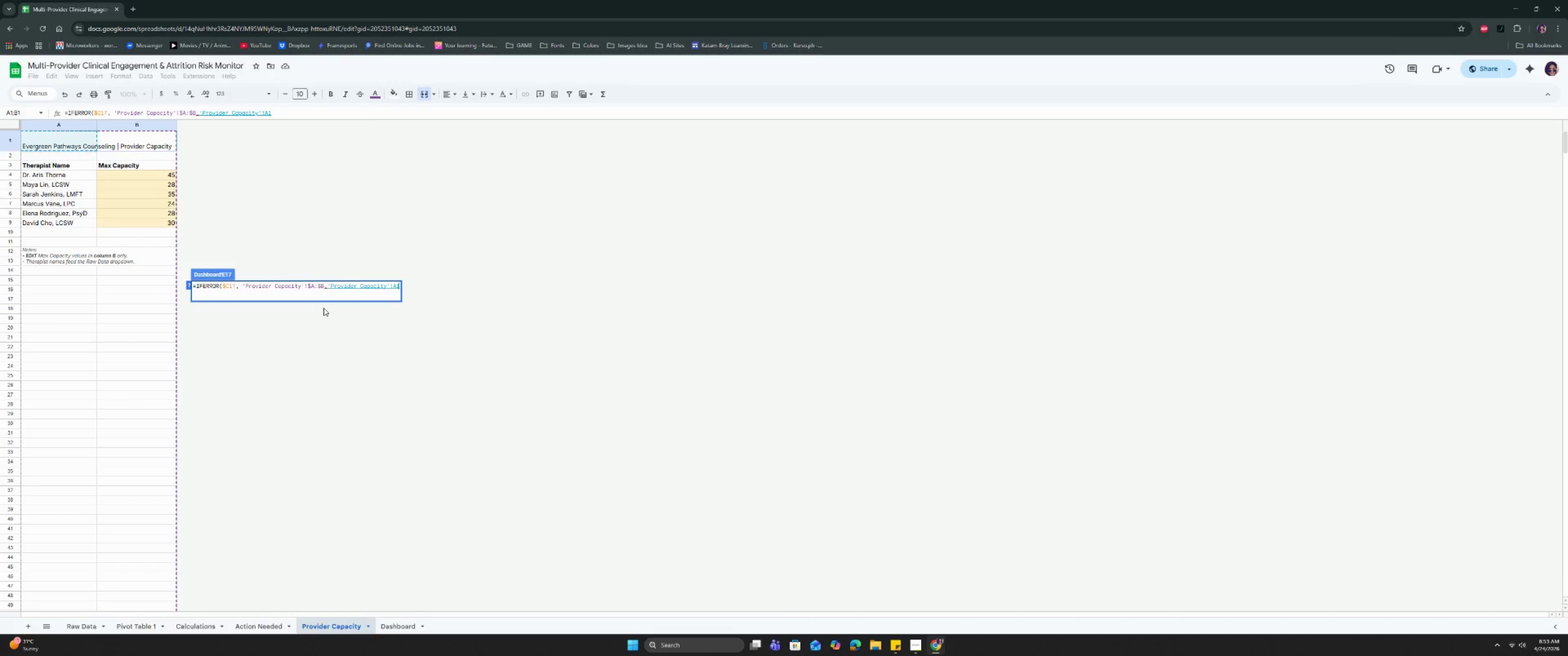 
key(ArrowLeft)
 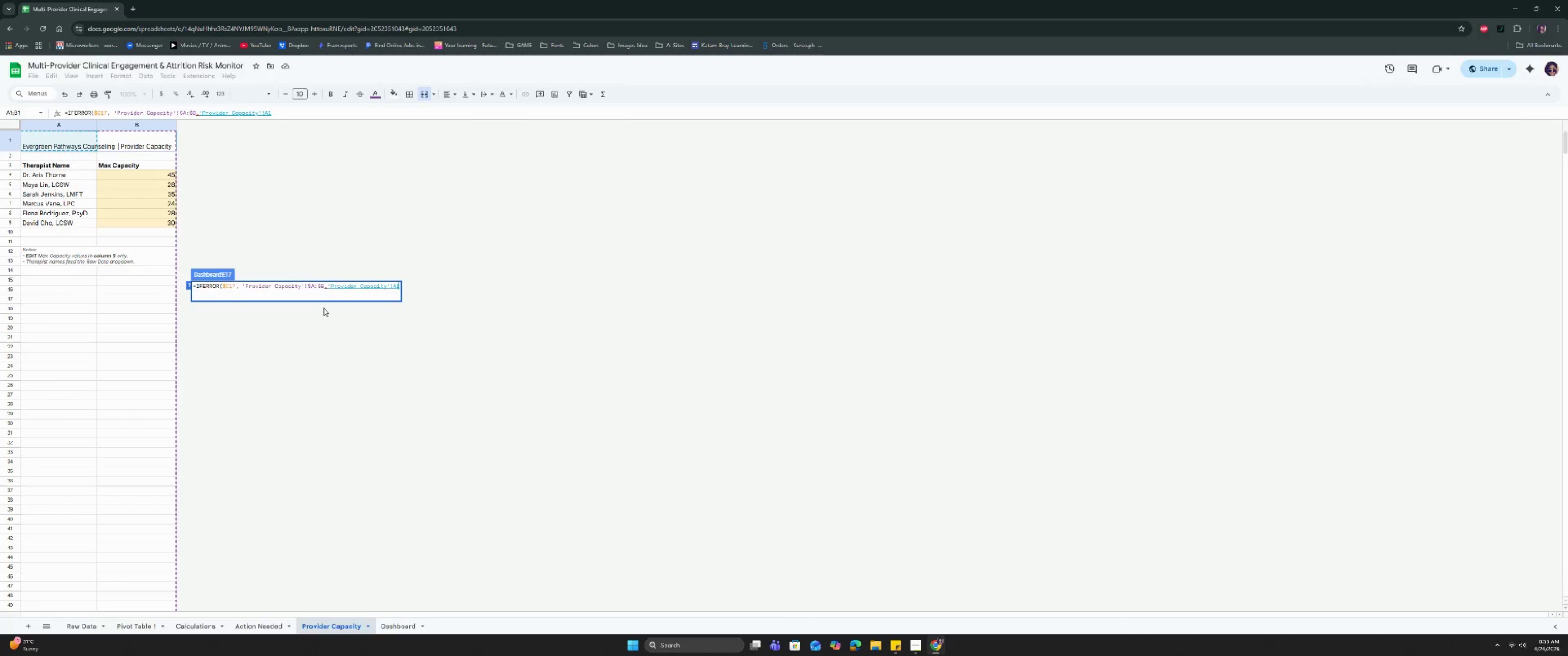 
key(ArrowLeft)
 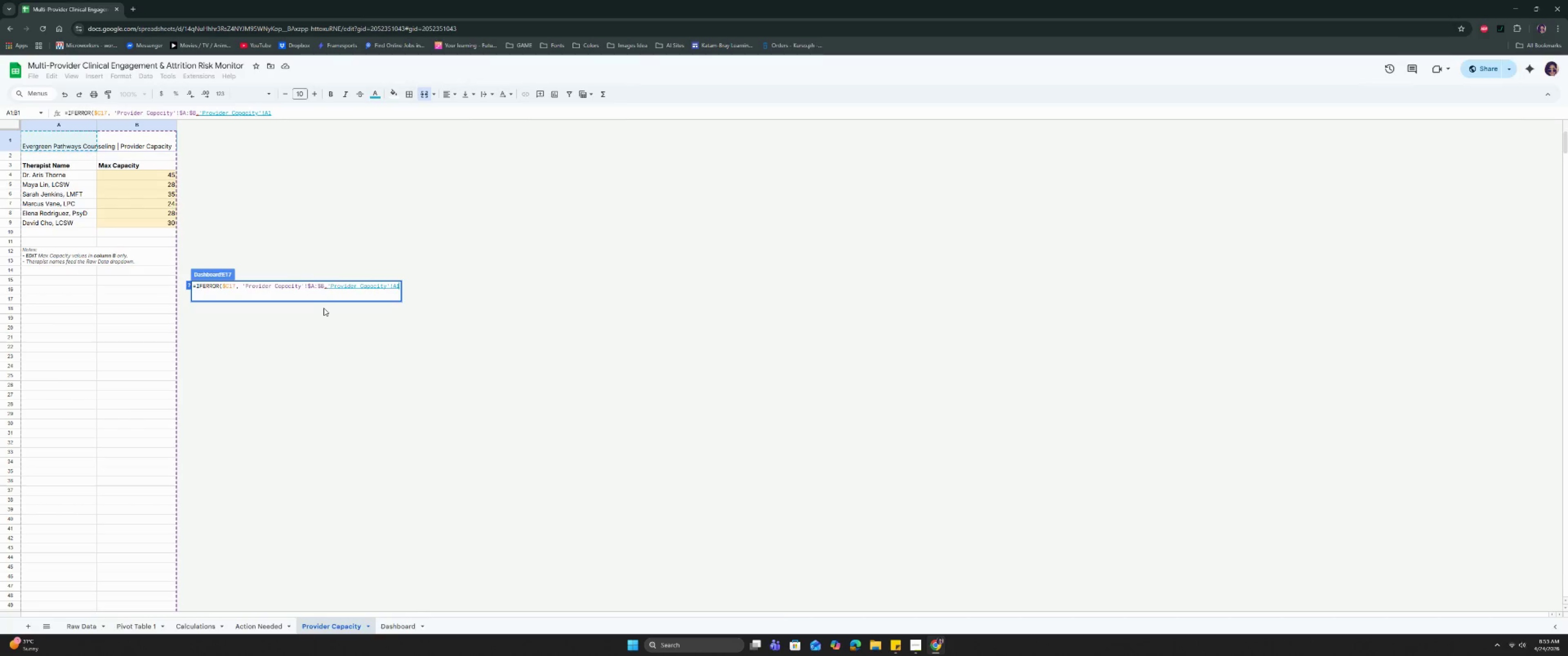 
hold_key(key=Backspace, duration=1.15)
 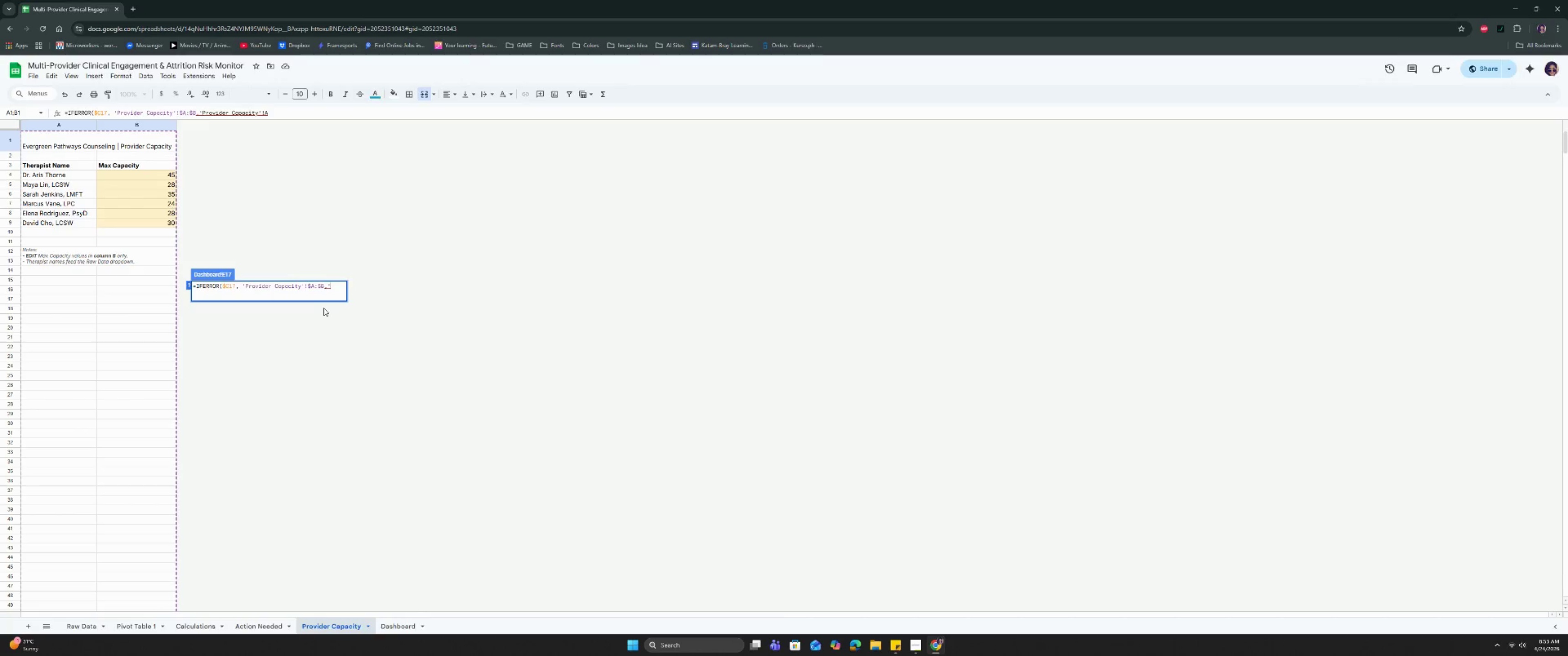 
key(Backspace)
key(Backspace)
key(Backspace)
key(Backspace)
key(Backspace)
type(:$b)
key(Backspace)
type(B, )
 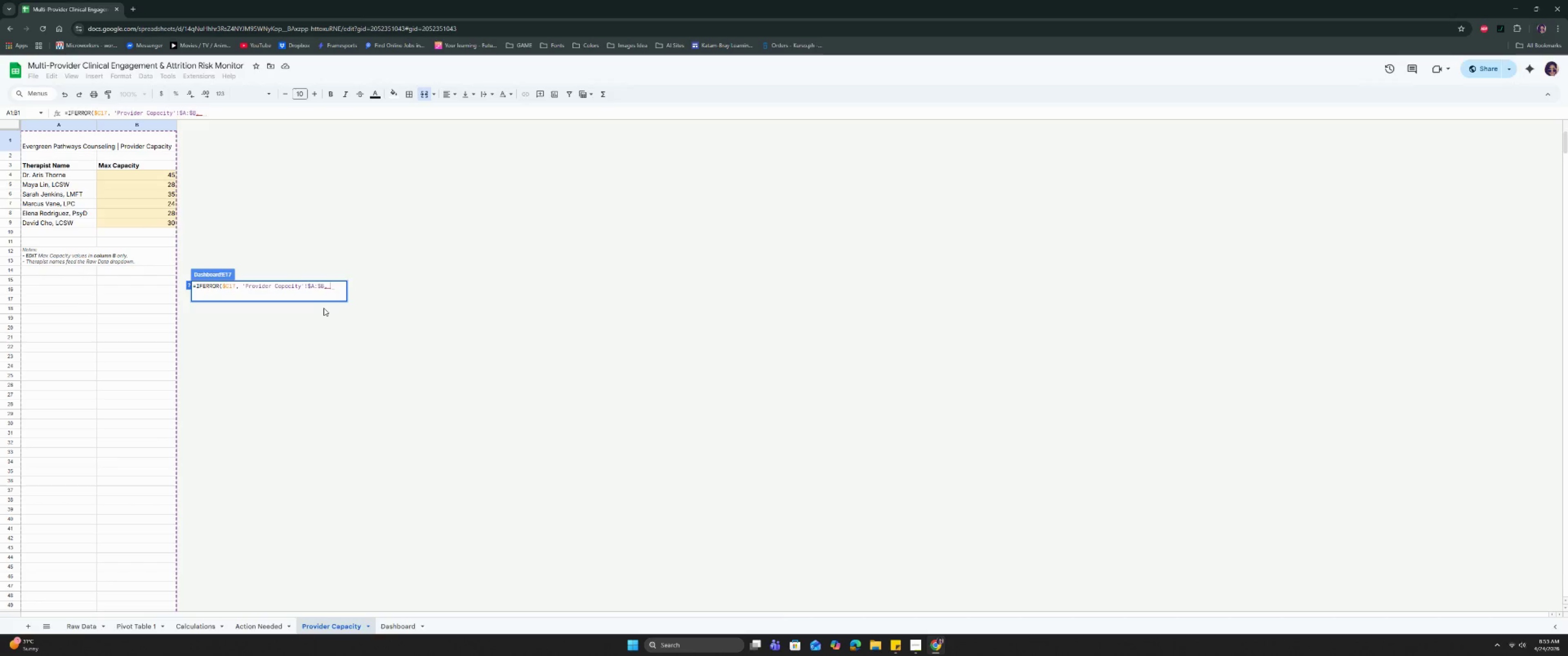 
wait(5.68)
 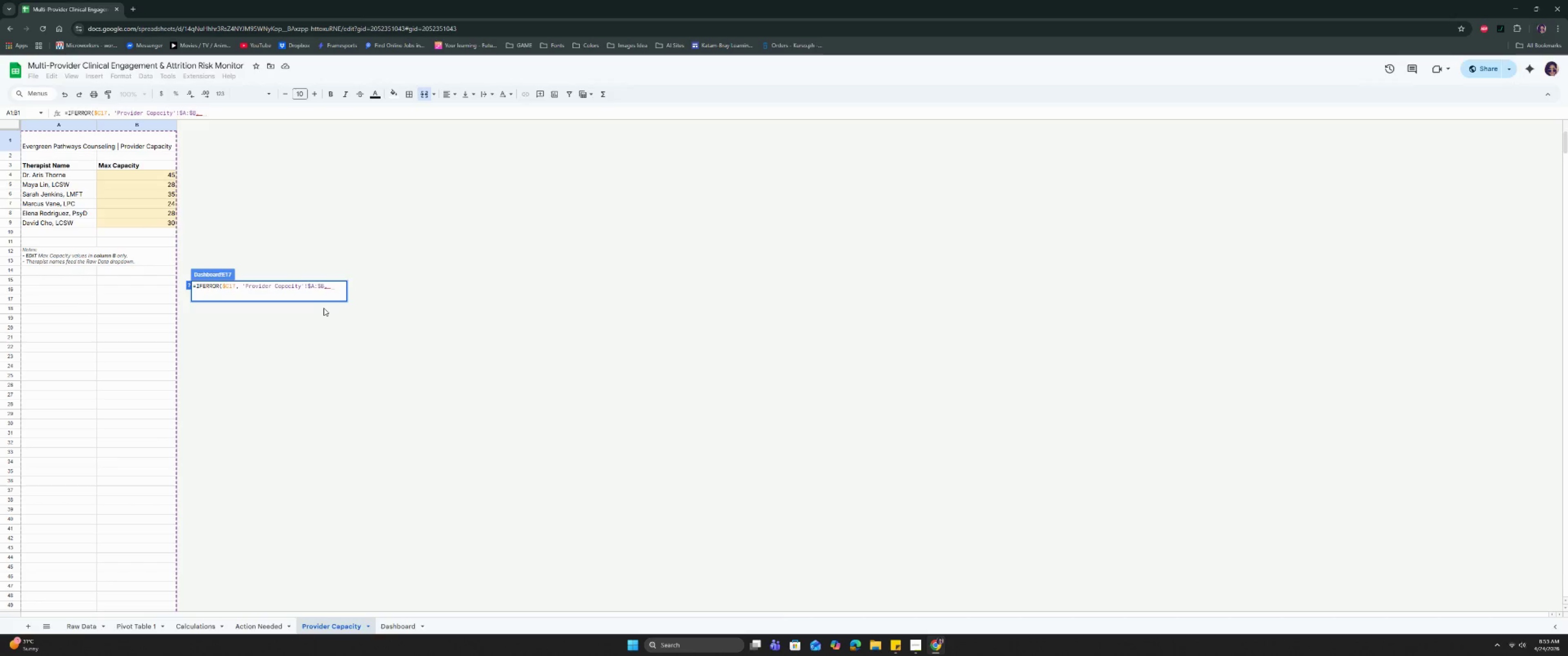 
left_click_drag(start_coordinate=[79, 168], to_coordinate=[139, 220])
 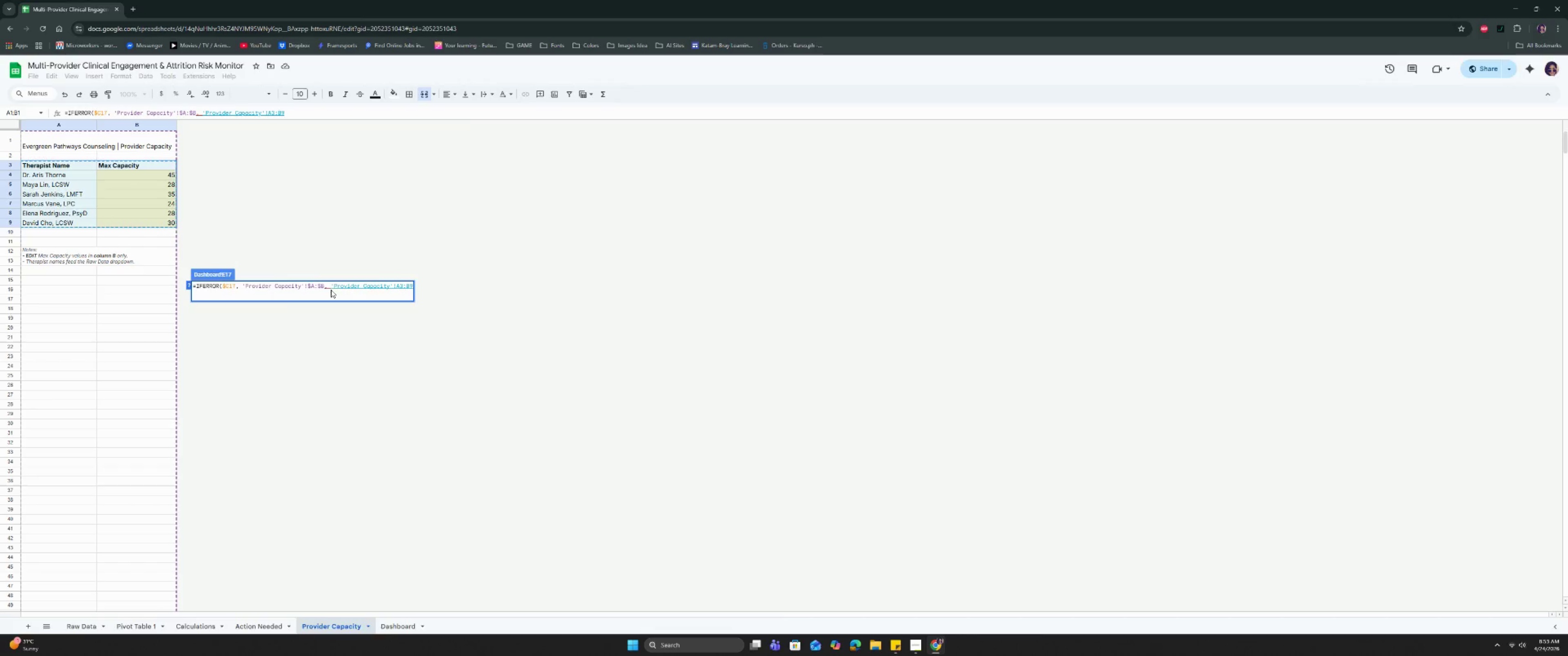 
left_click_drag(start_coordinate=[331, 287], to_coordinate=[242, 288])
 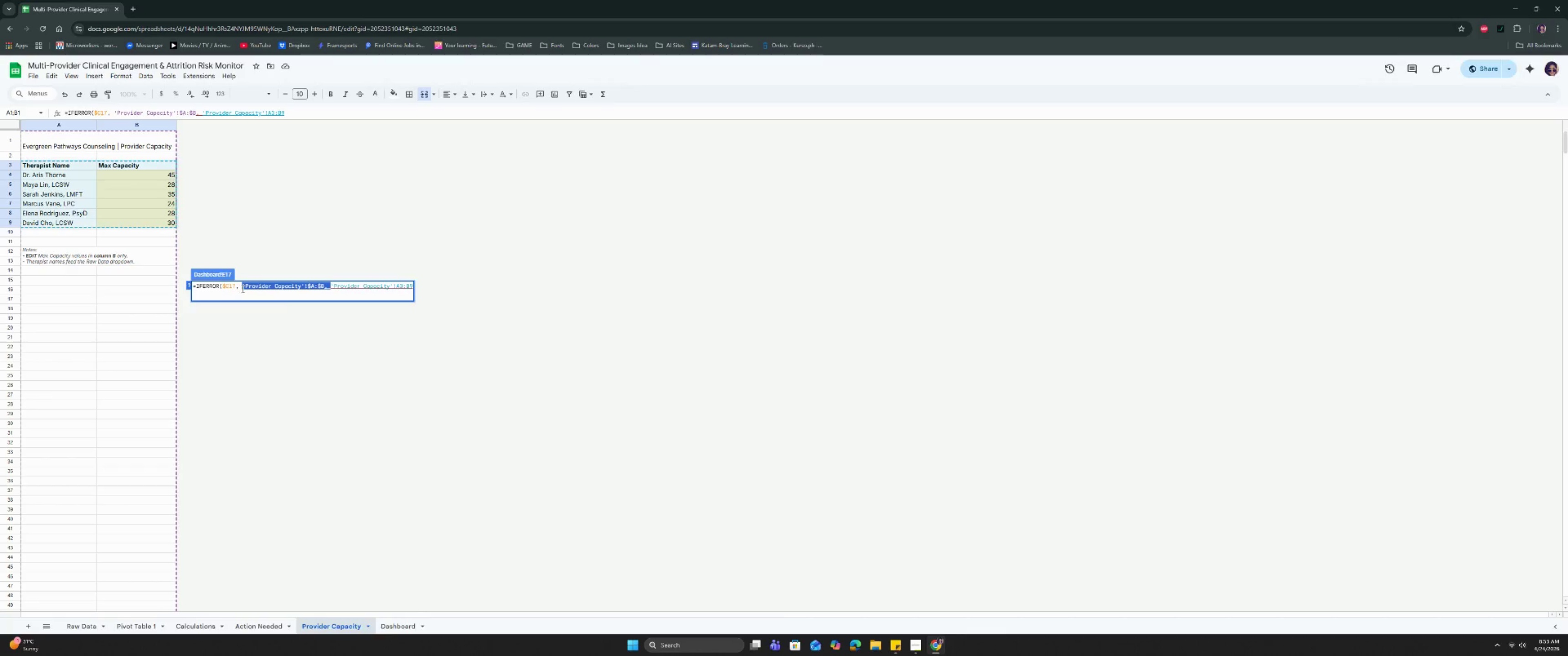 
key(Backspace)
 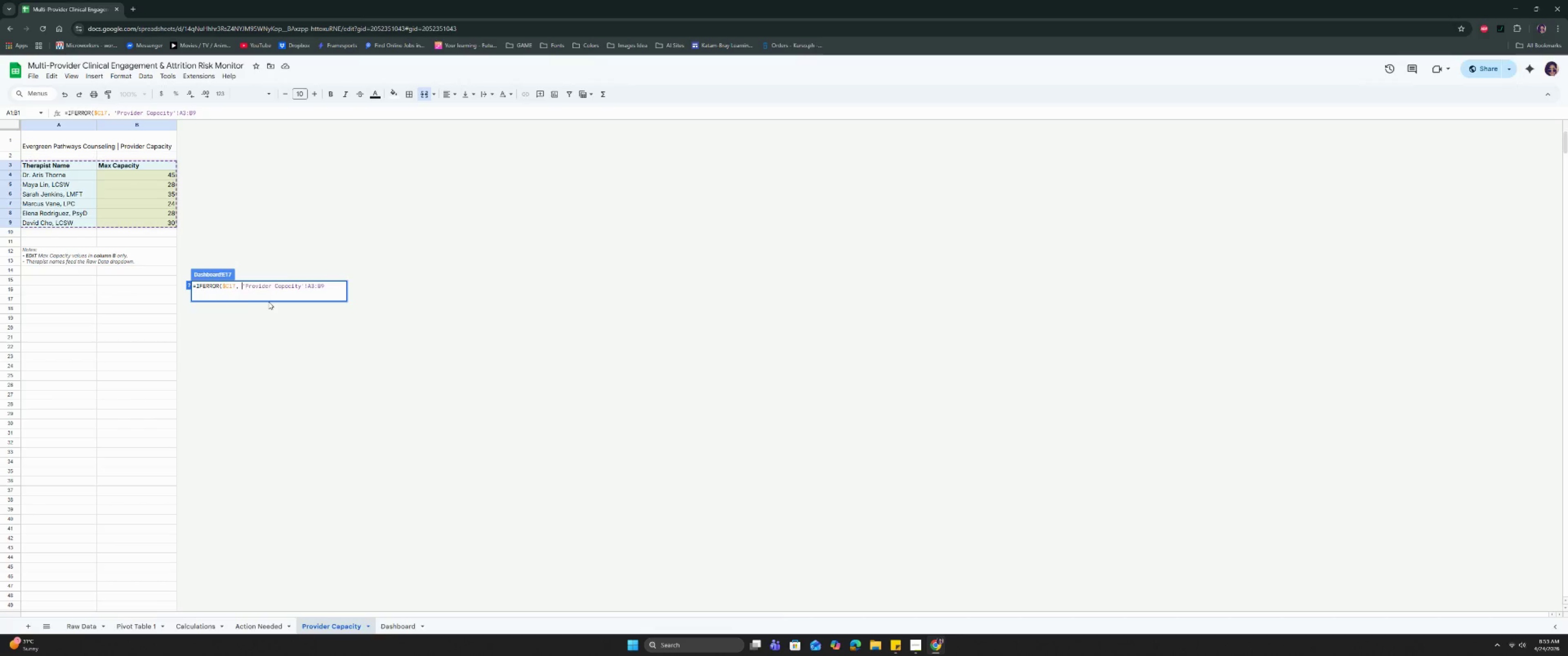 
key(Backspace)
 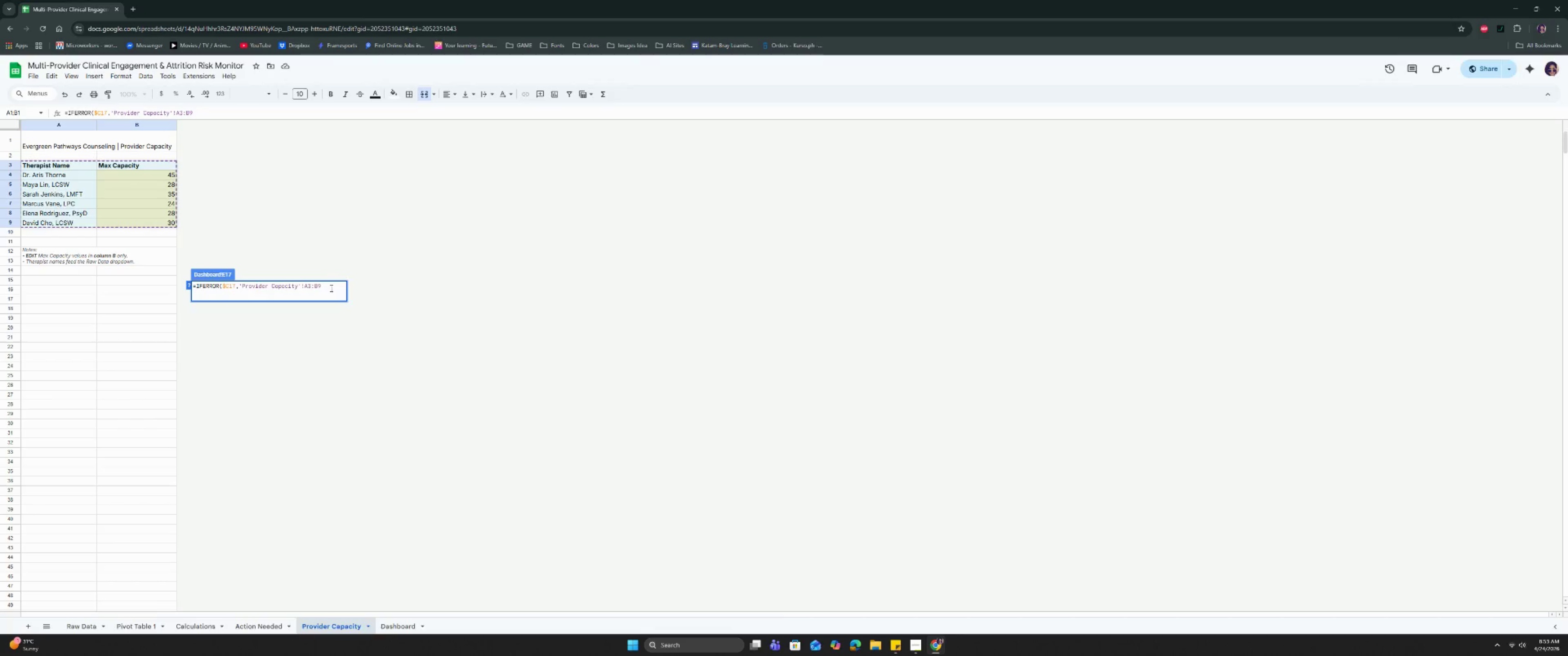 
left_click([330, 288])
 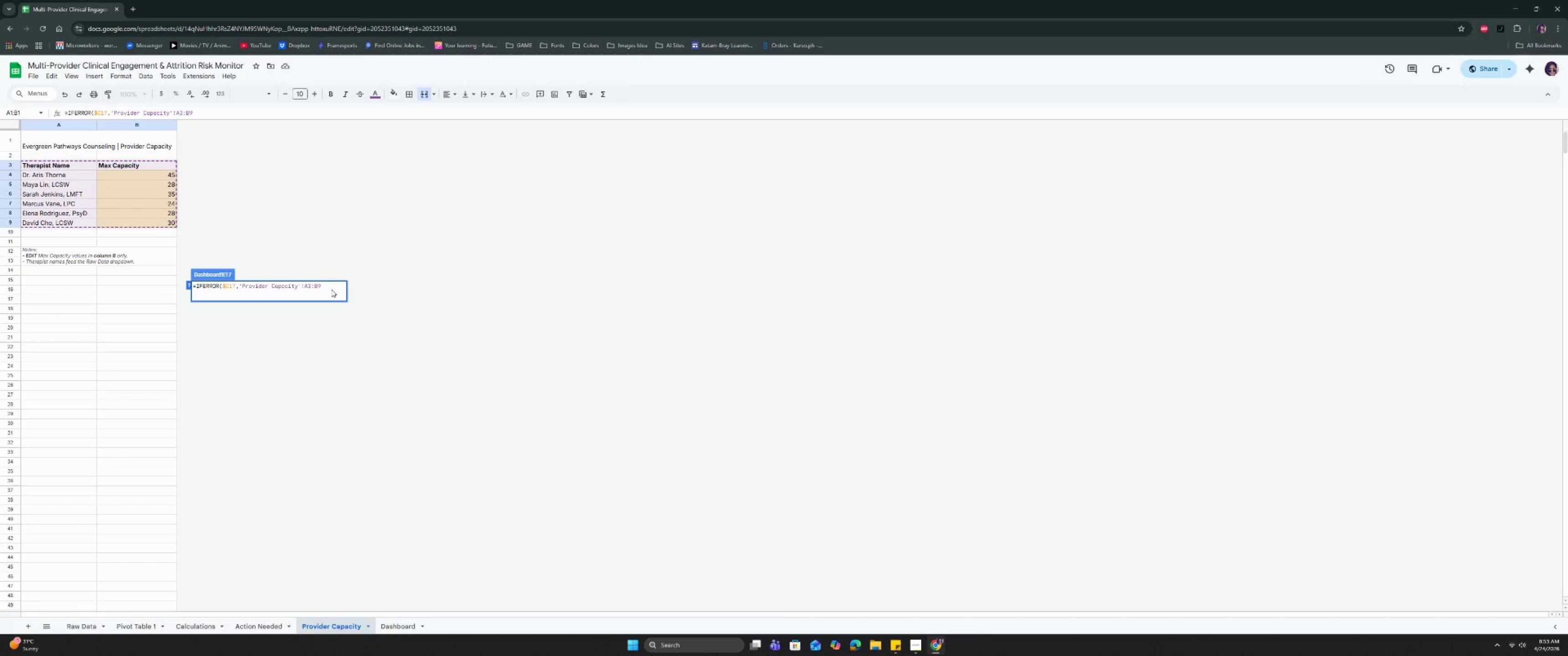 
key(Comma)
 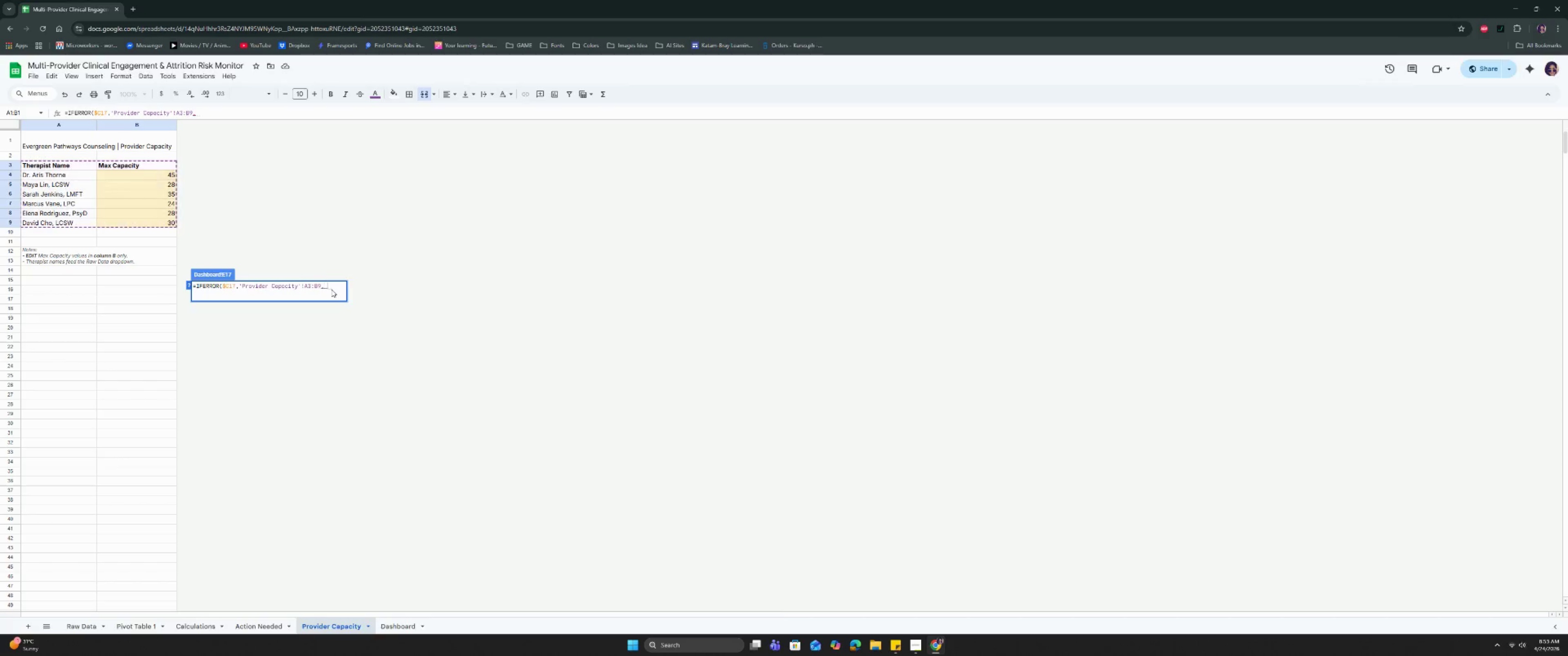 
key(Space)
 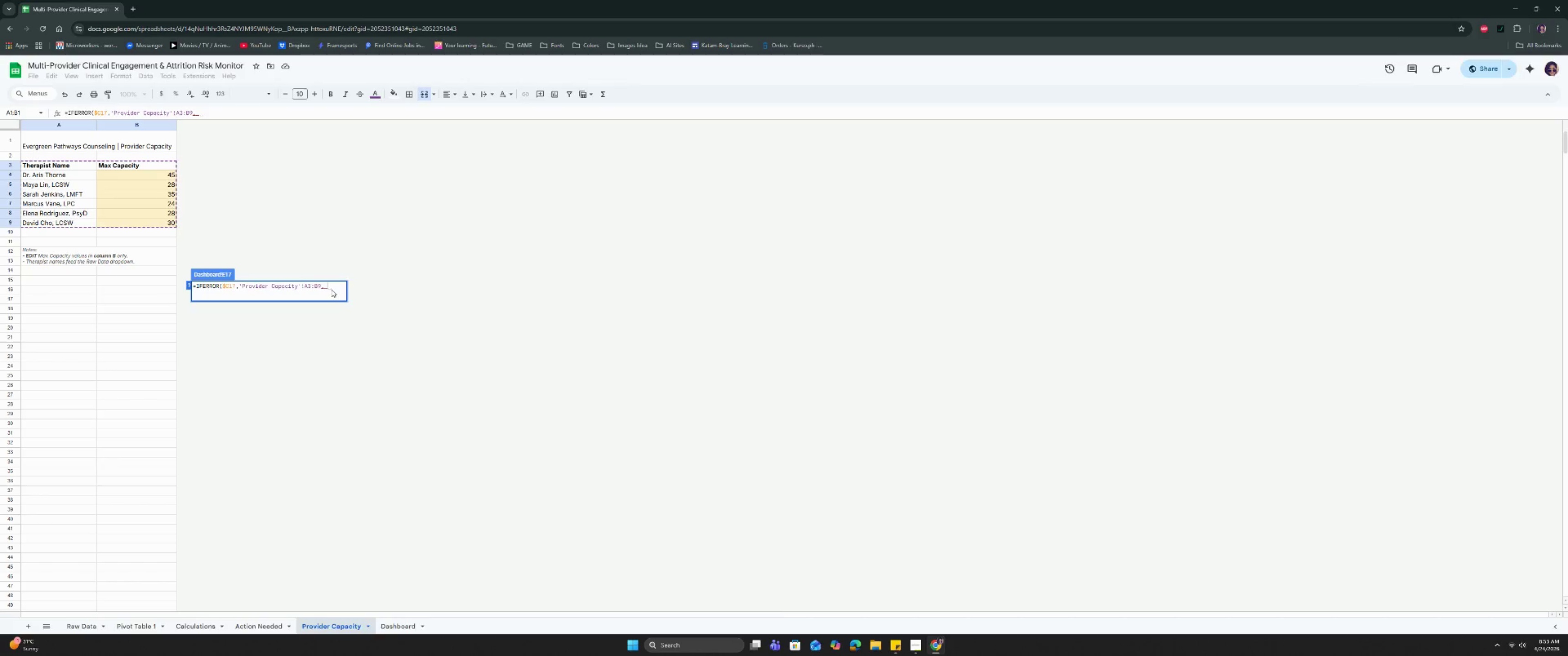 
key(2)
 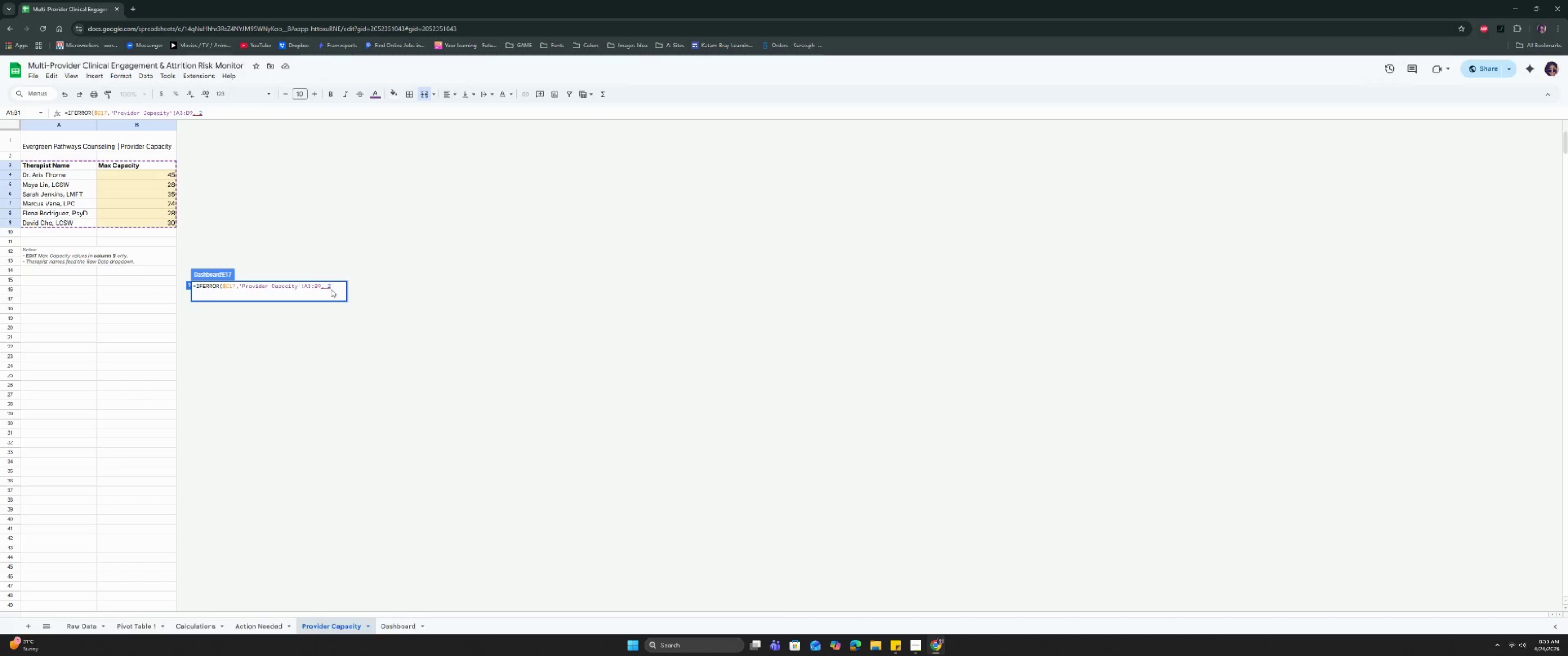 
key(Backspace)
 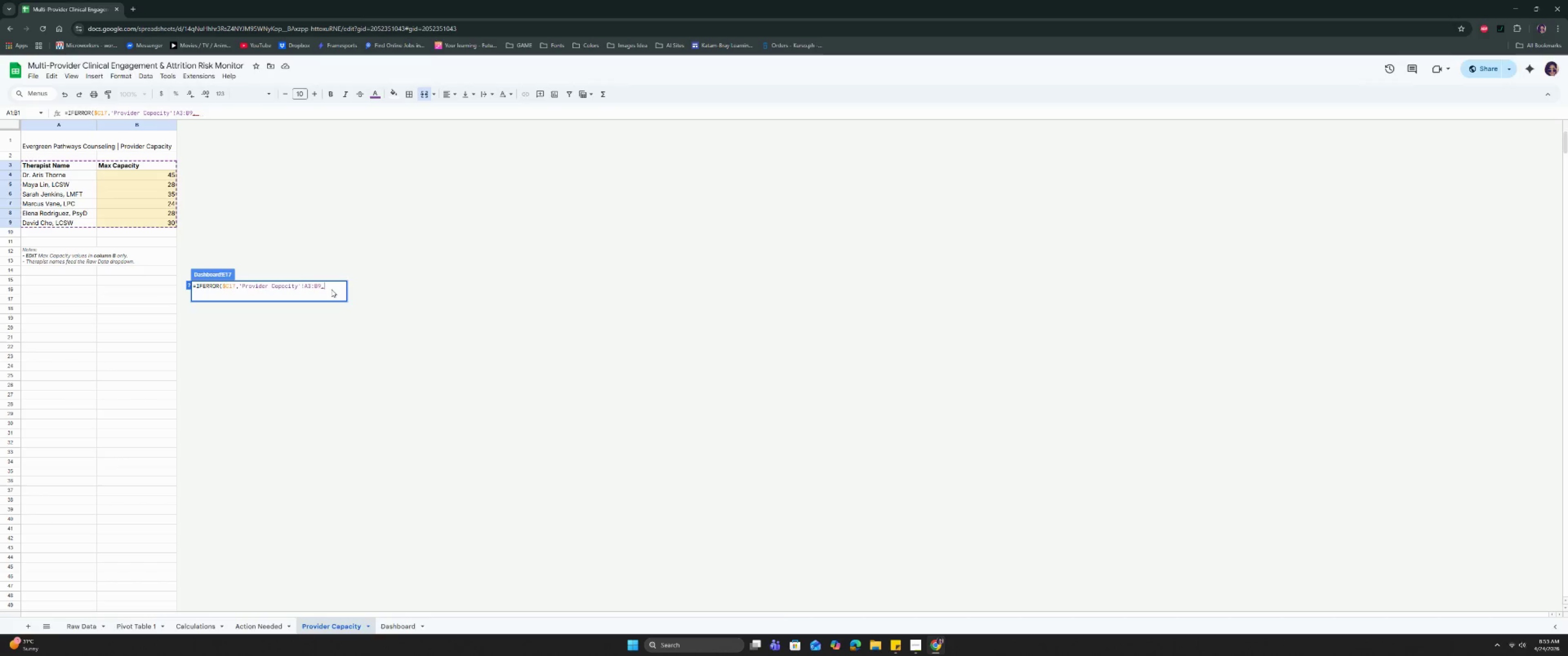 
key(Backspace)
 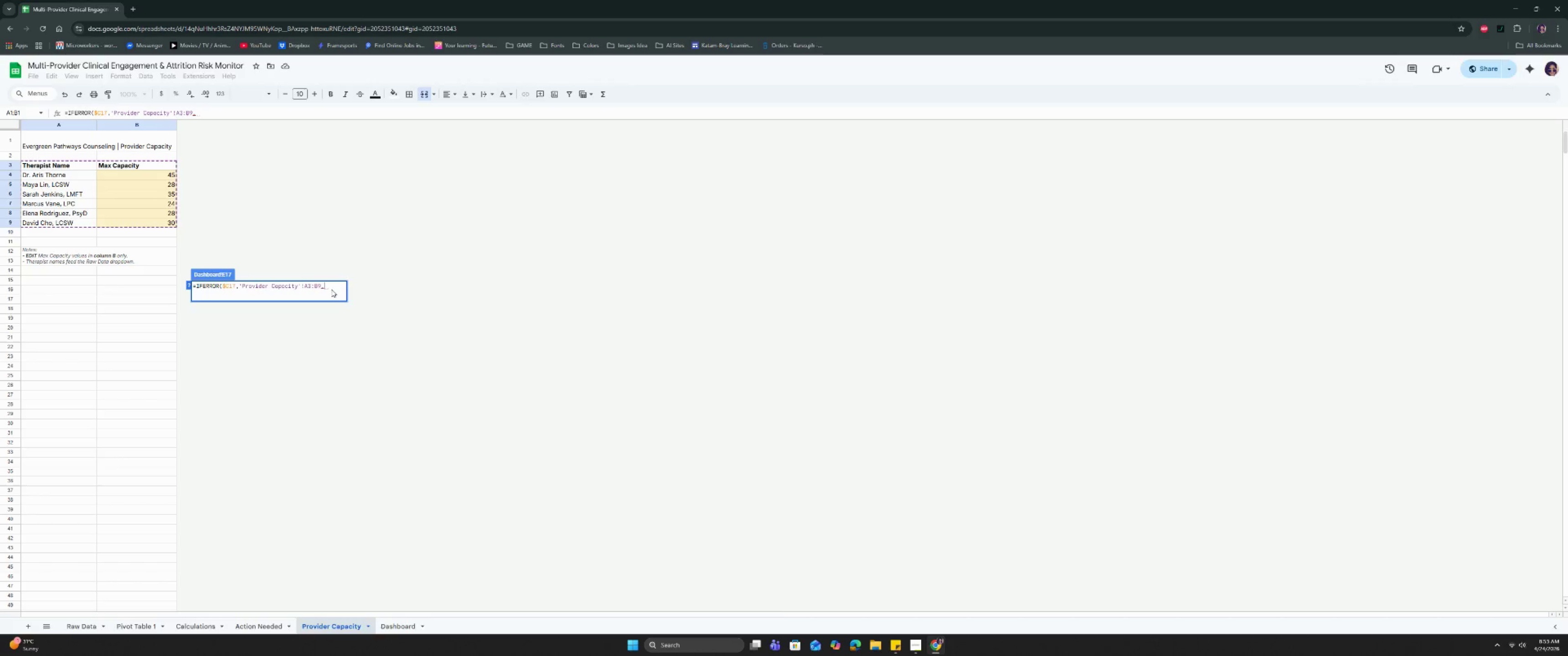 
wait(6.03)
 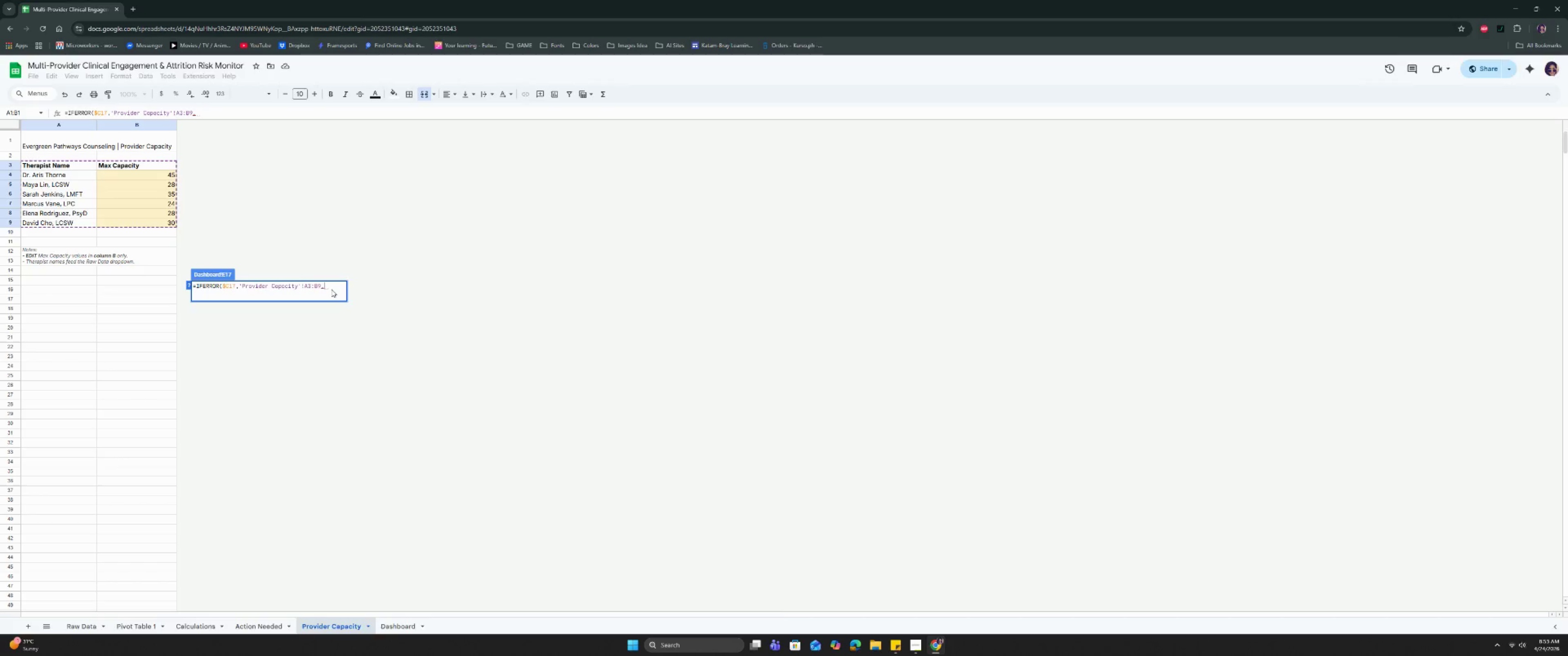 
hold_key(key=ArrowLeft, duration=0.6)
 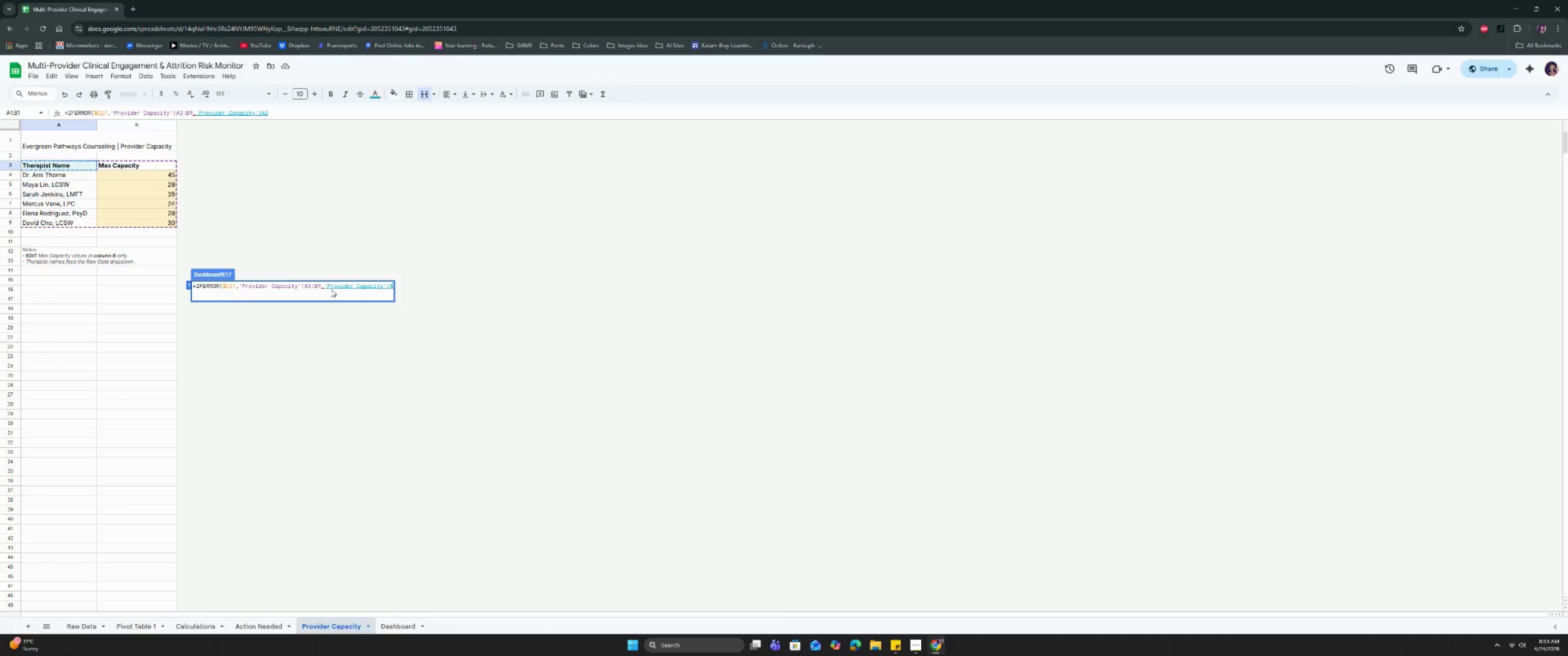 
hold_key(key=Backspace, duration=1.5)
 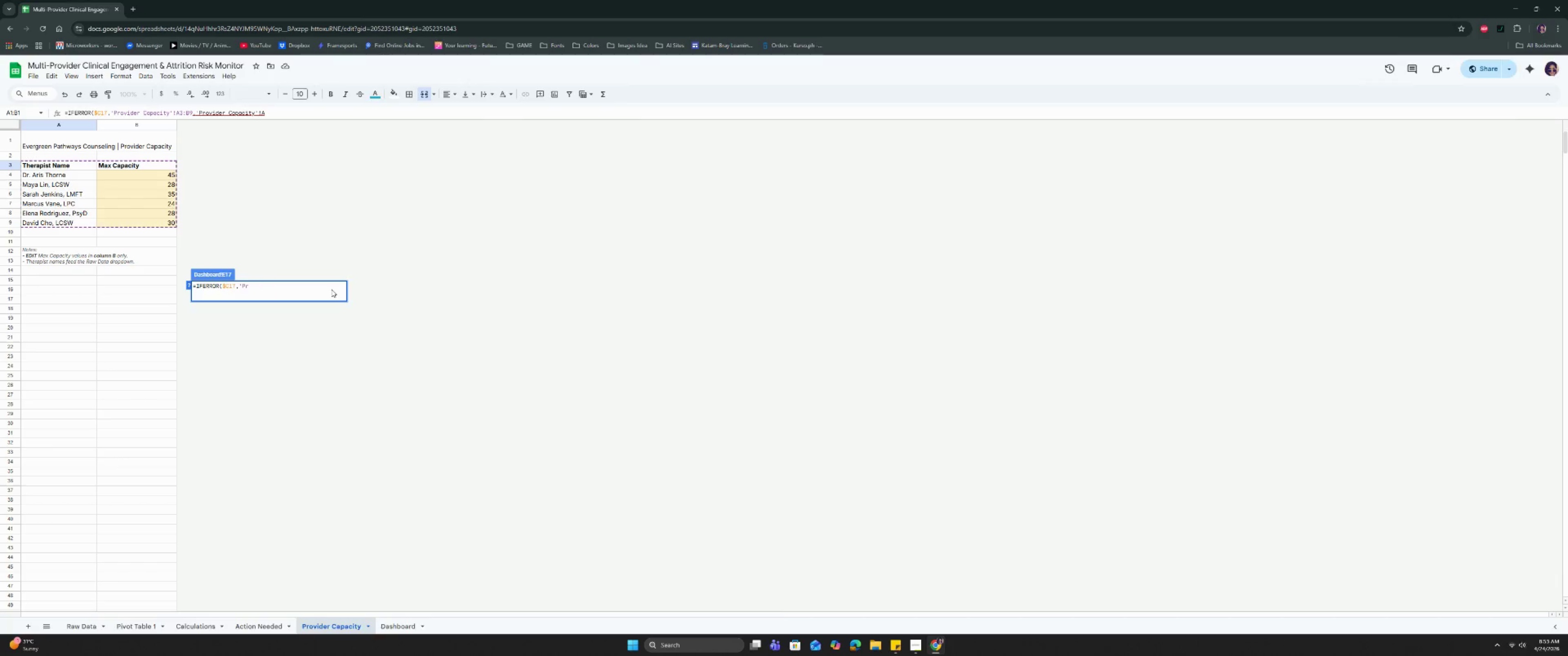 
hold_key(key=Backspace, duration=0.47)
 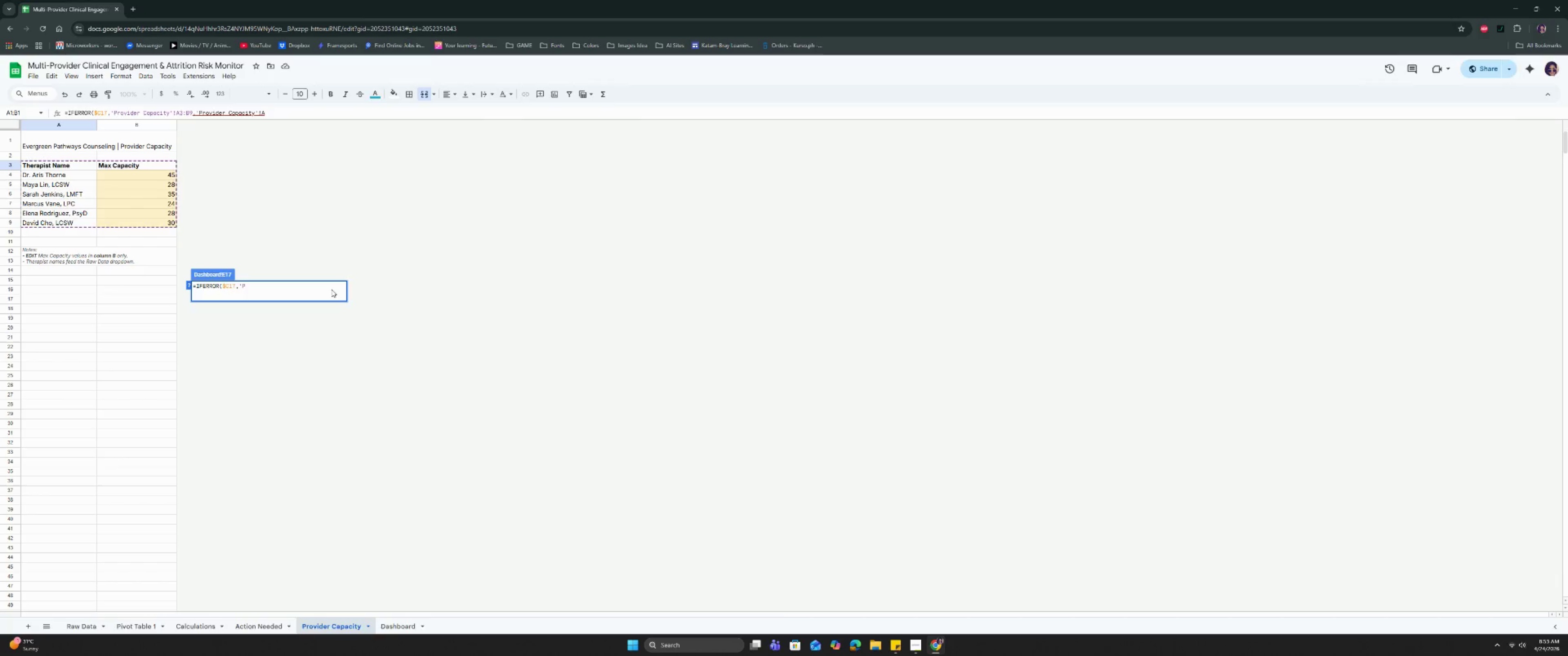 
key(Backspace)
key(Backspace)
key(Backspace)
key(Backspace)
key(Backspace)
key(Backspace)
key(Backspace)
type(VLO)
 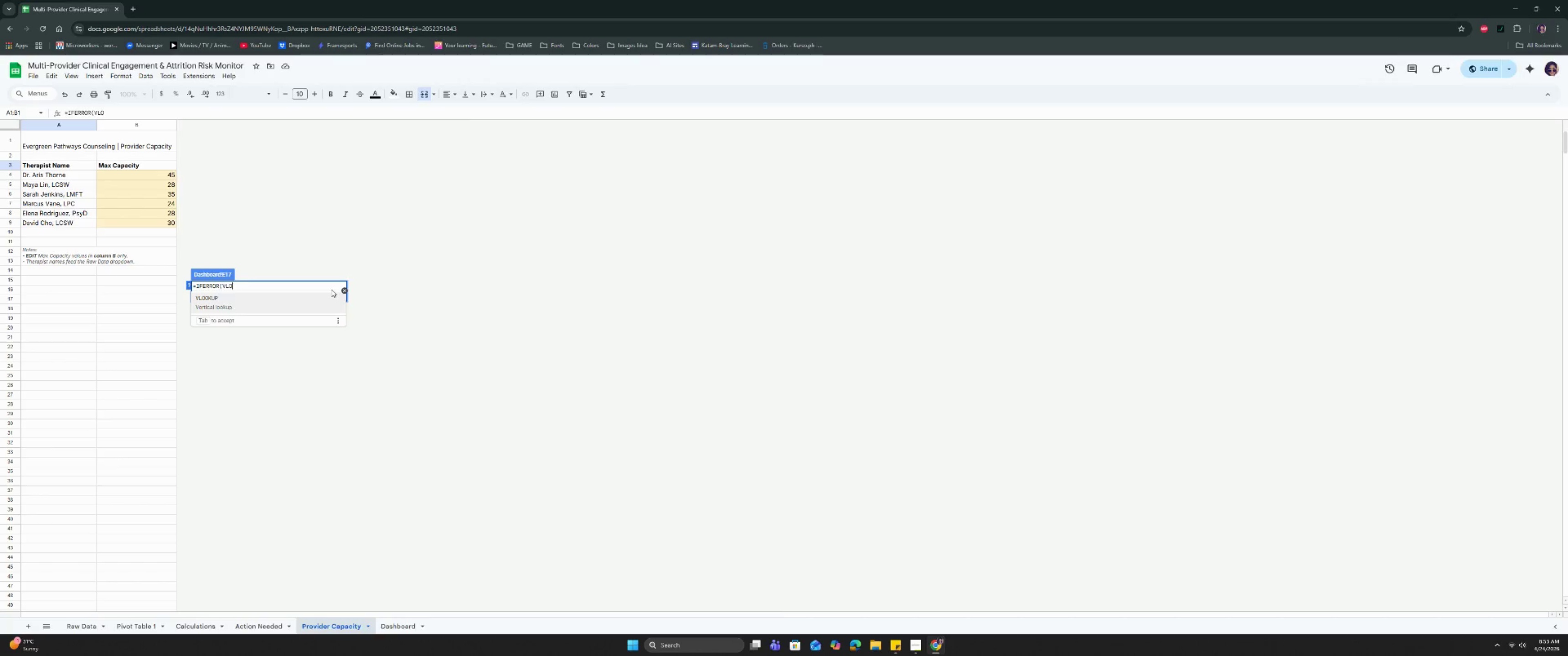 
key(Enter)
 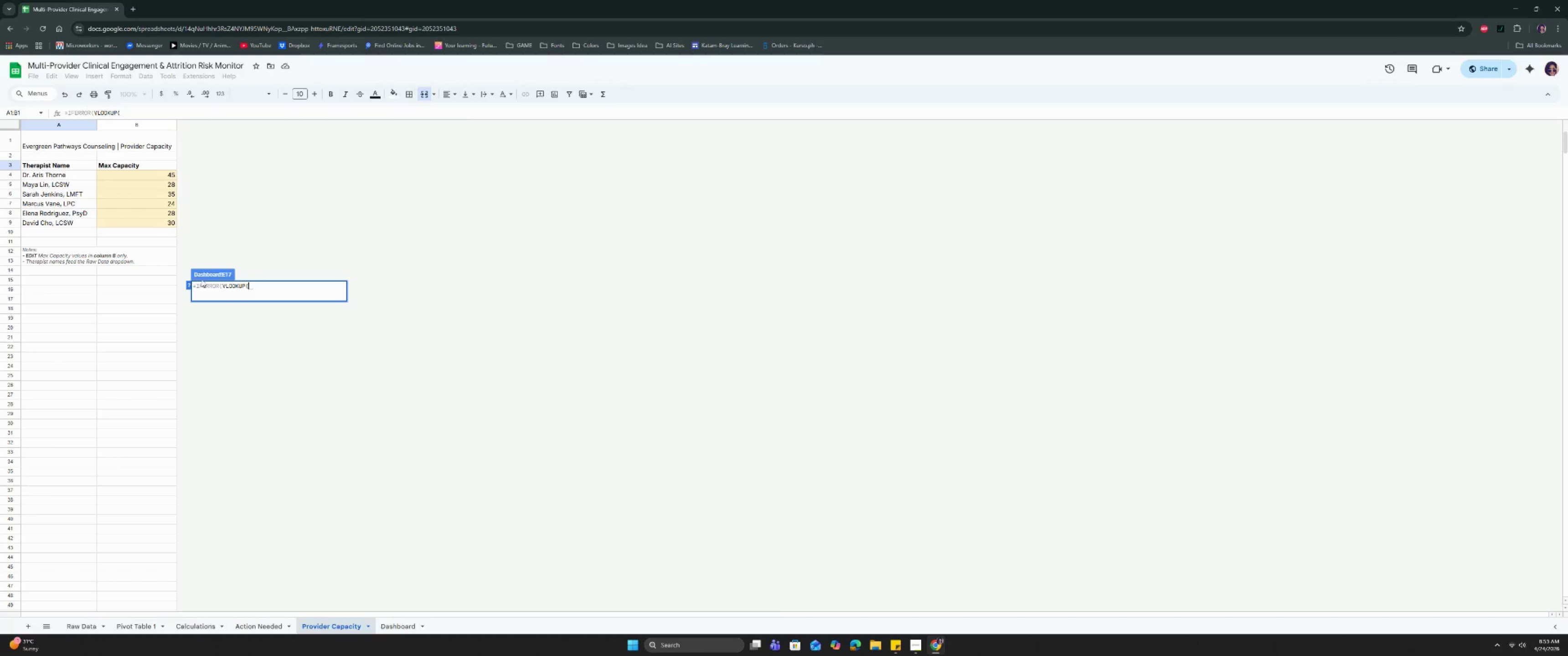 
left_click([390, 628])
 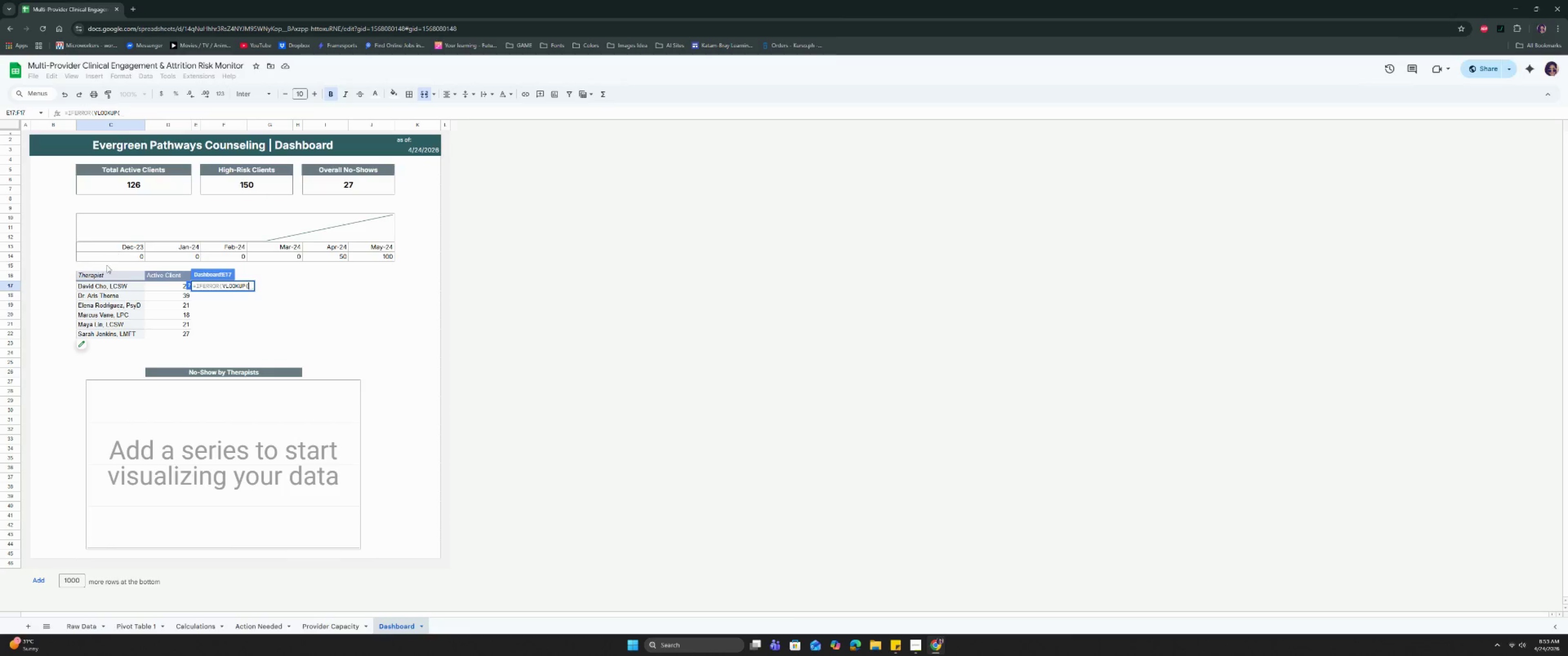 
left_click([106, 288])
 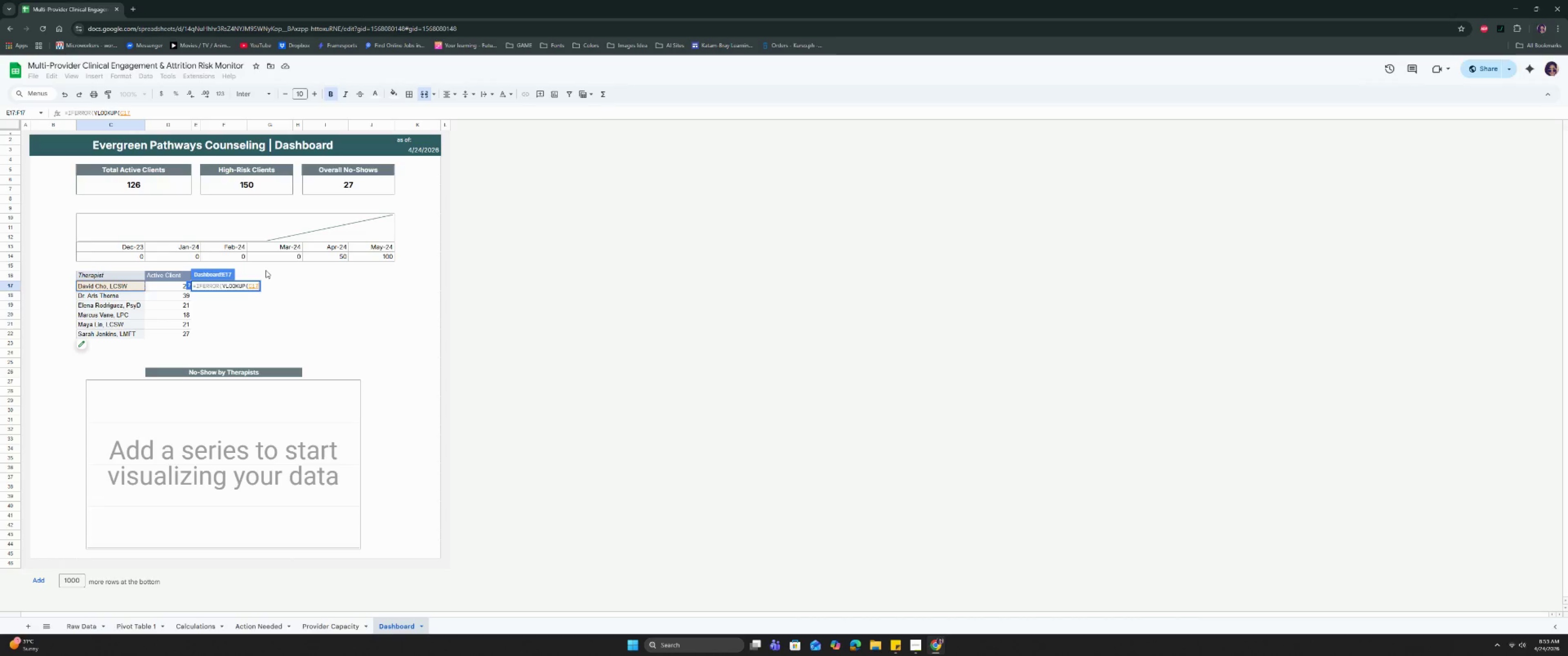 
left_click([244, 285])
 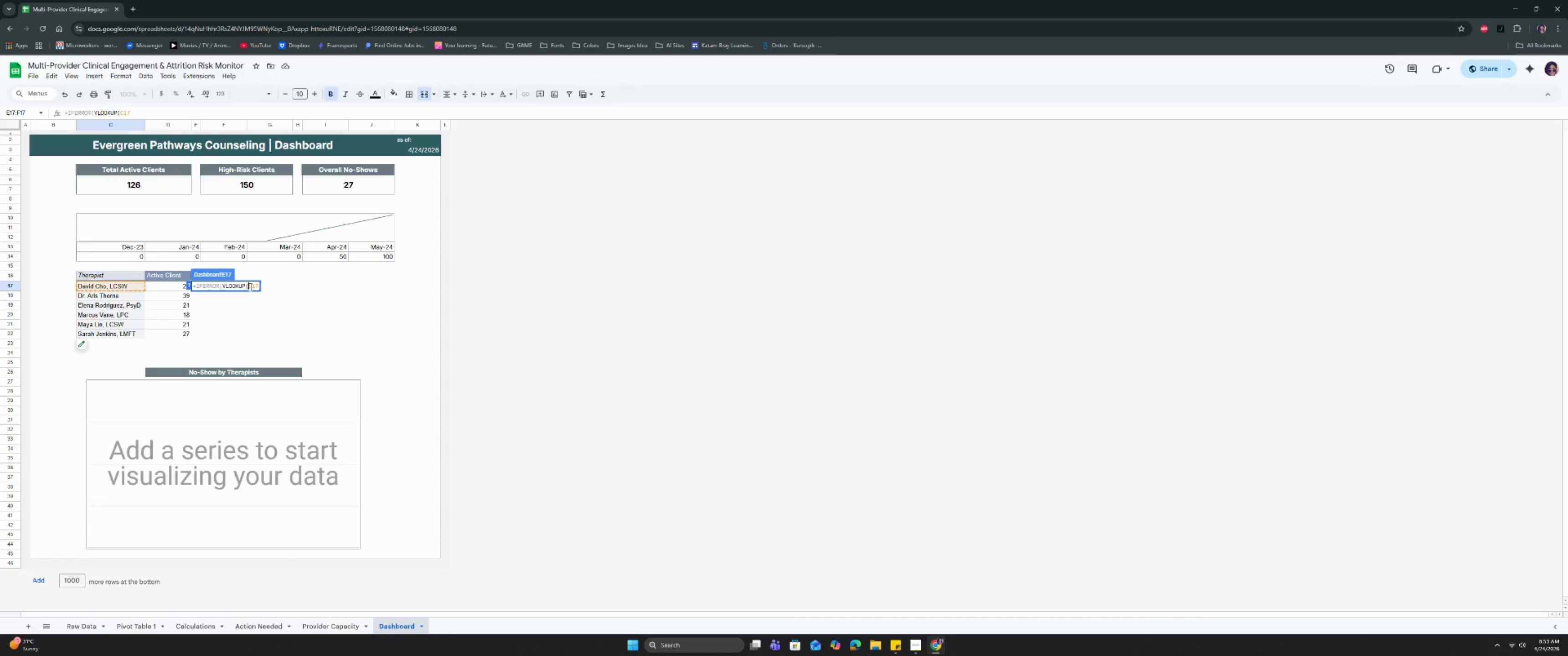 
key(Shift+4)
 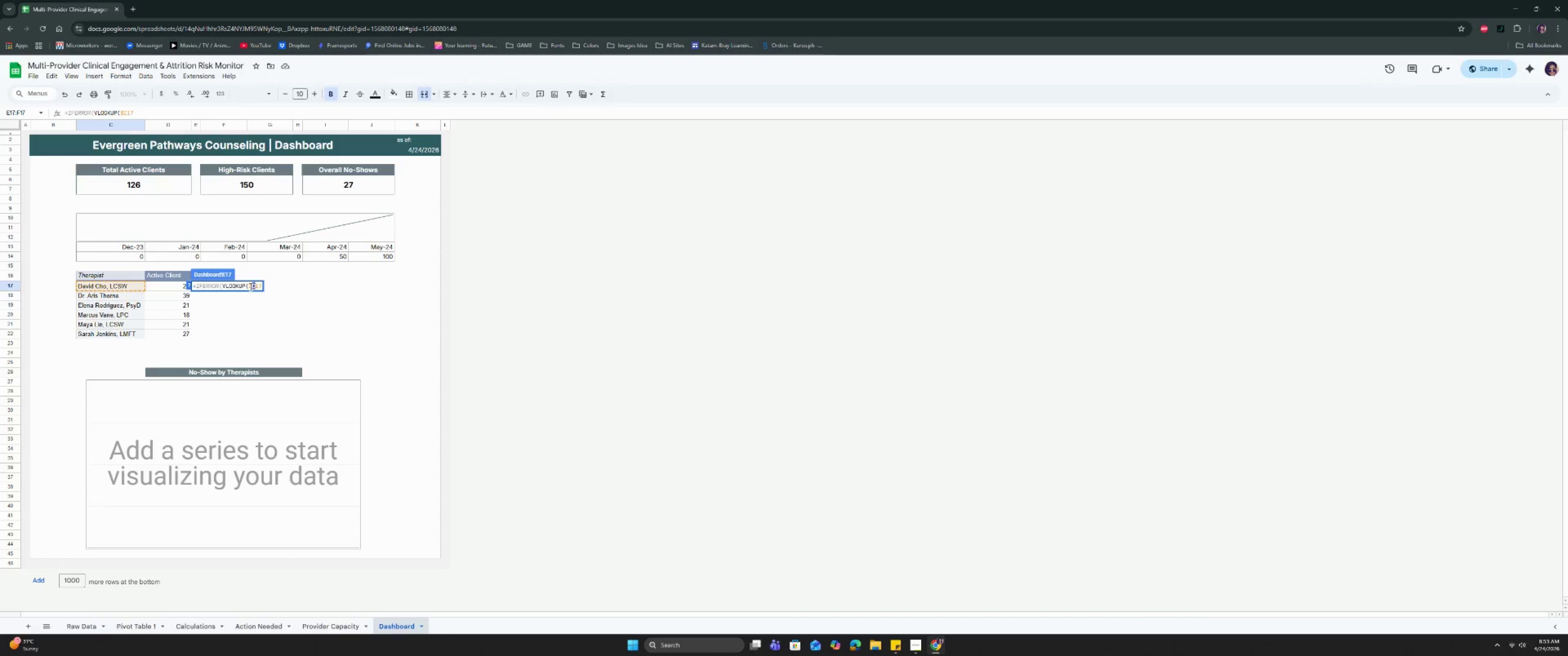 
key(Shift+ArrowRight)
 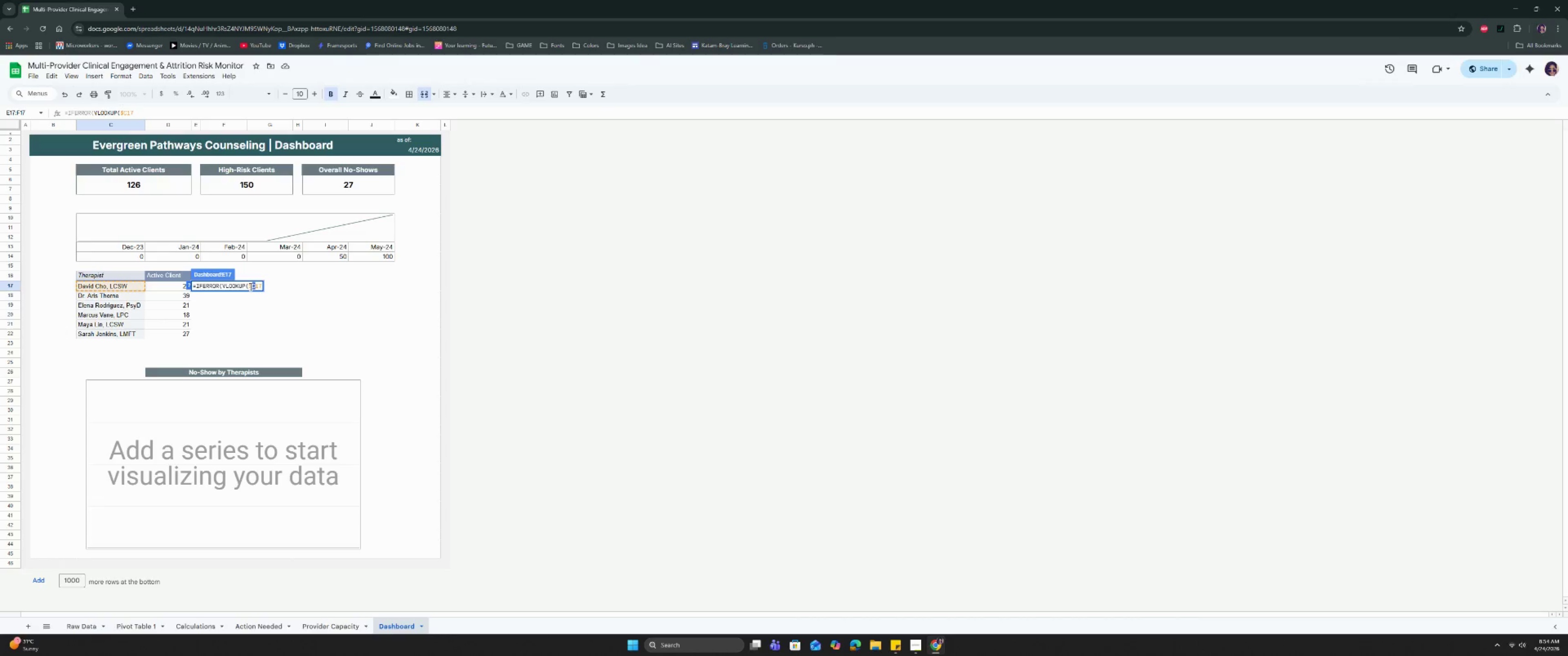 
key(ArrowRight)
 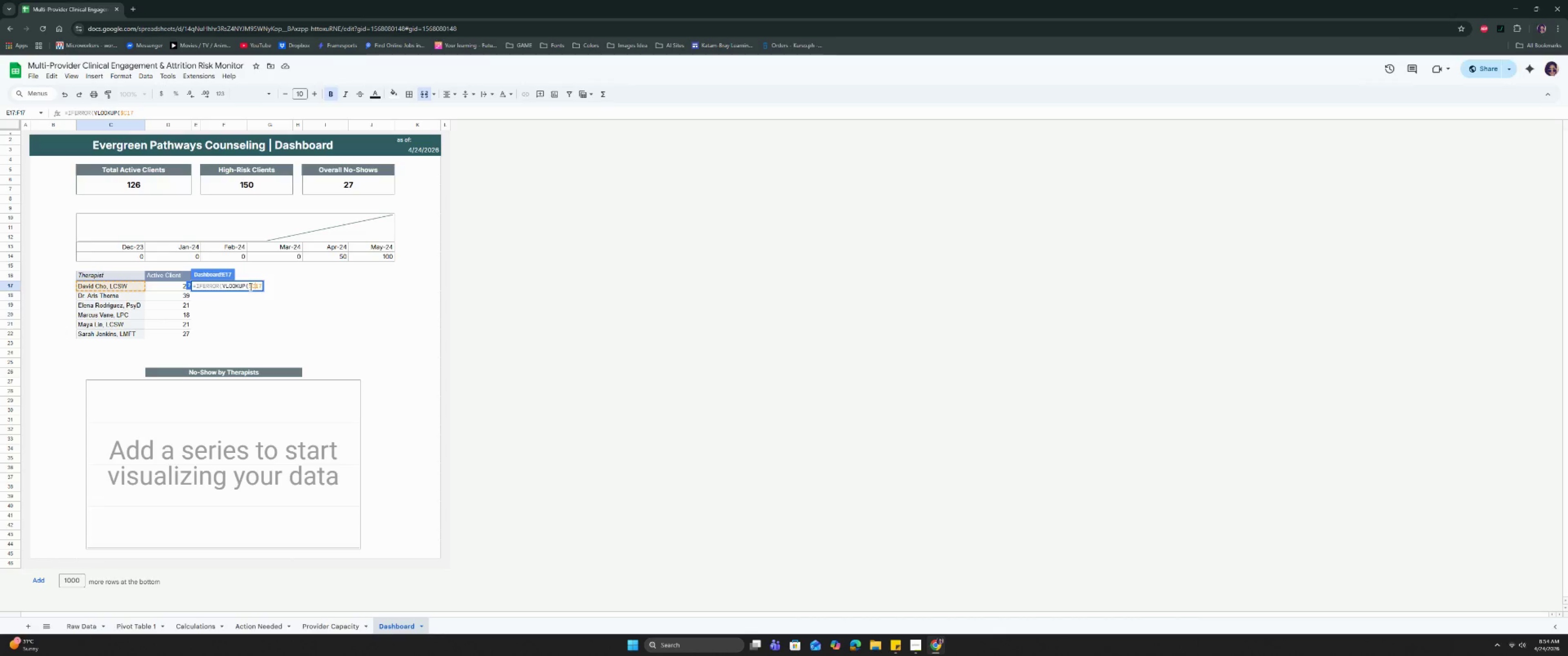 
key(ArrowRight)
 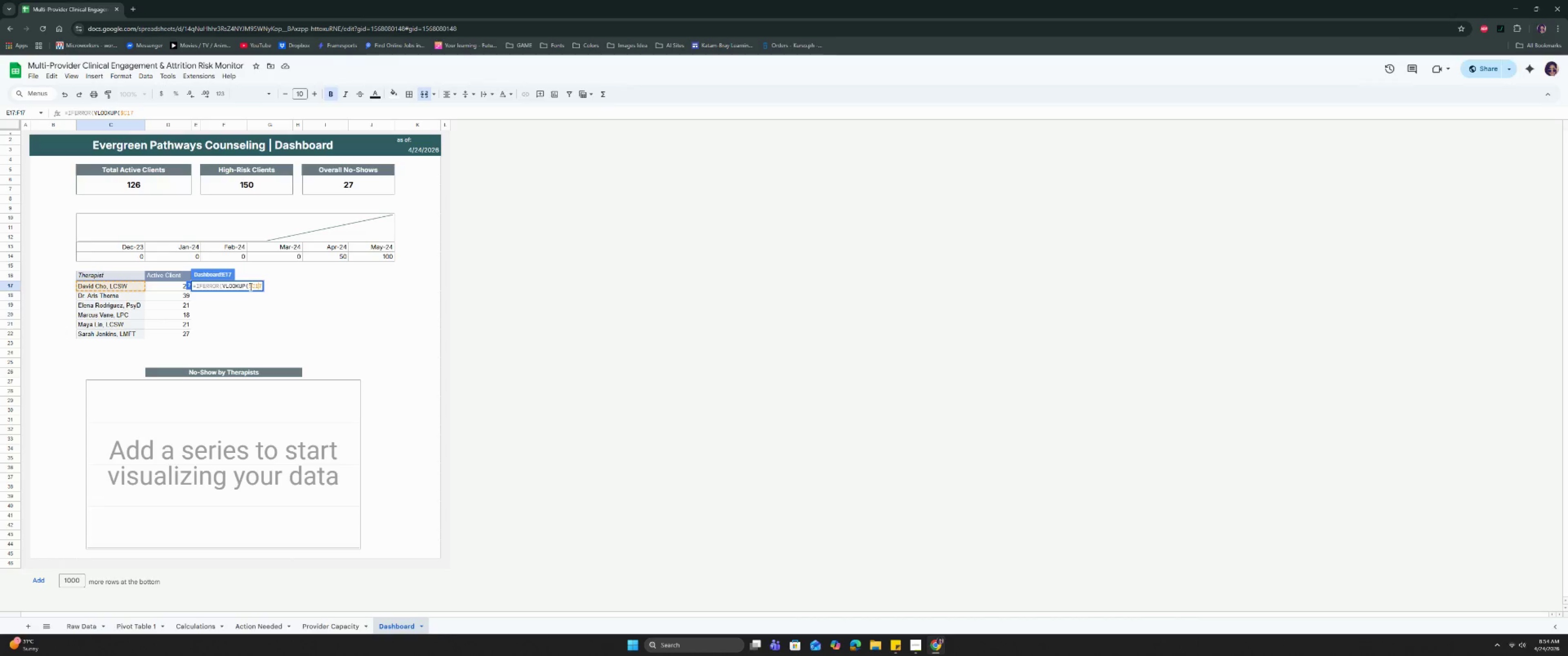 
key(ArrowRight)
 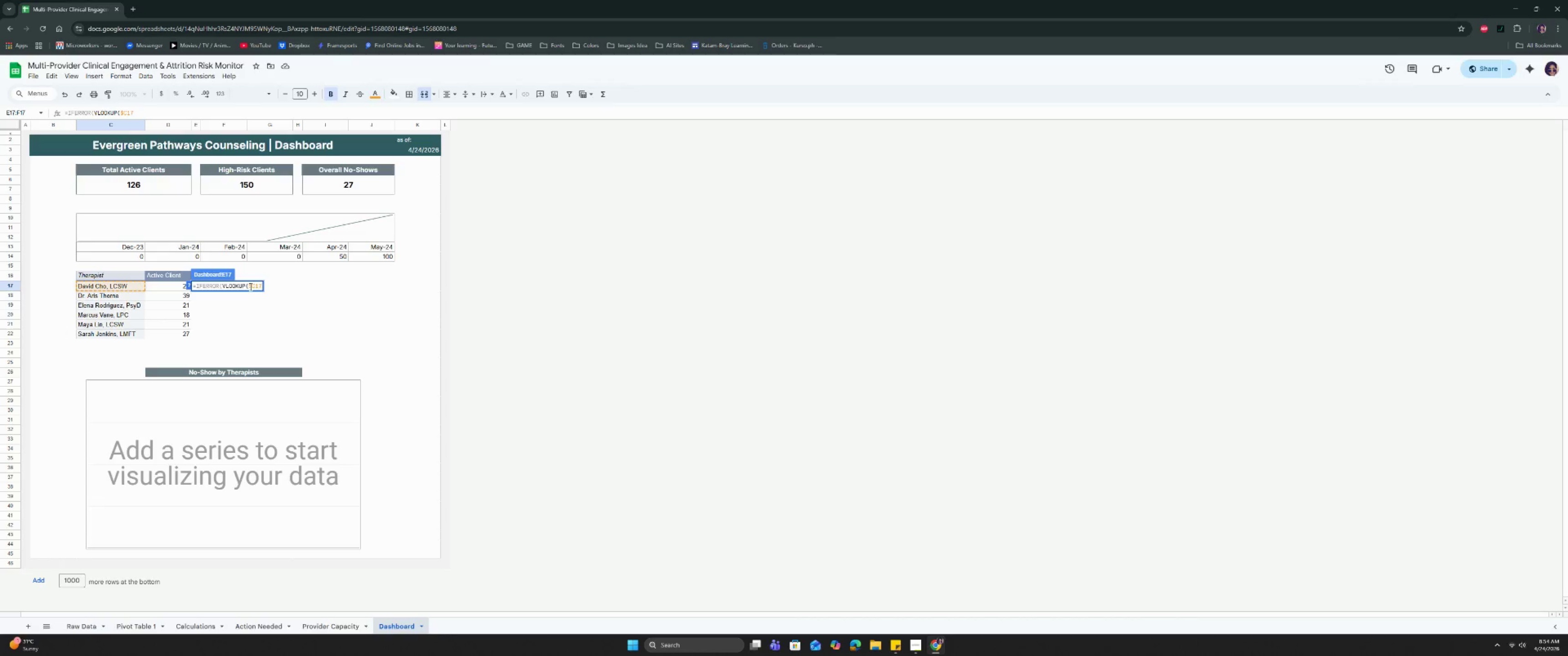 
key(Comma)
 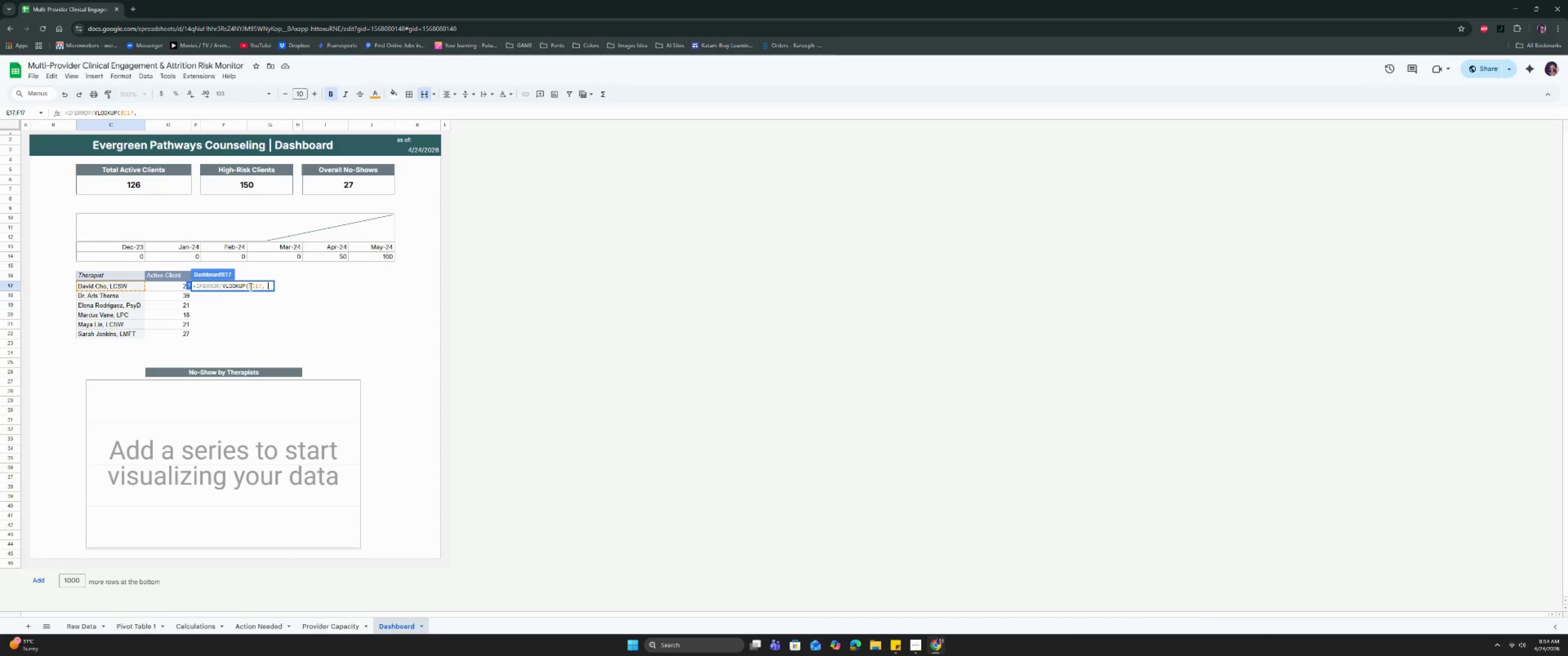 
key(Space)
 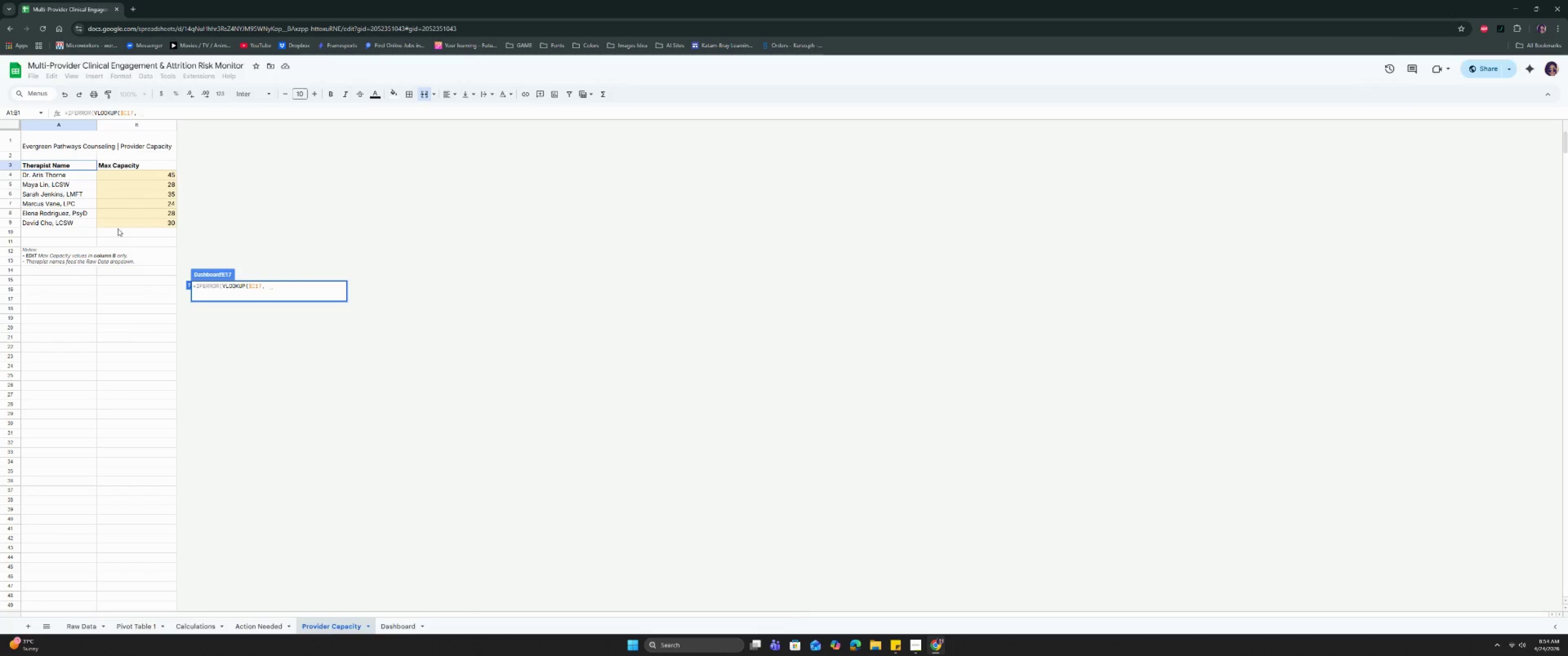 
left_click_drag(start_coordinate=[62, 127], to_coordinate=[146, 125])
 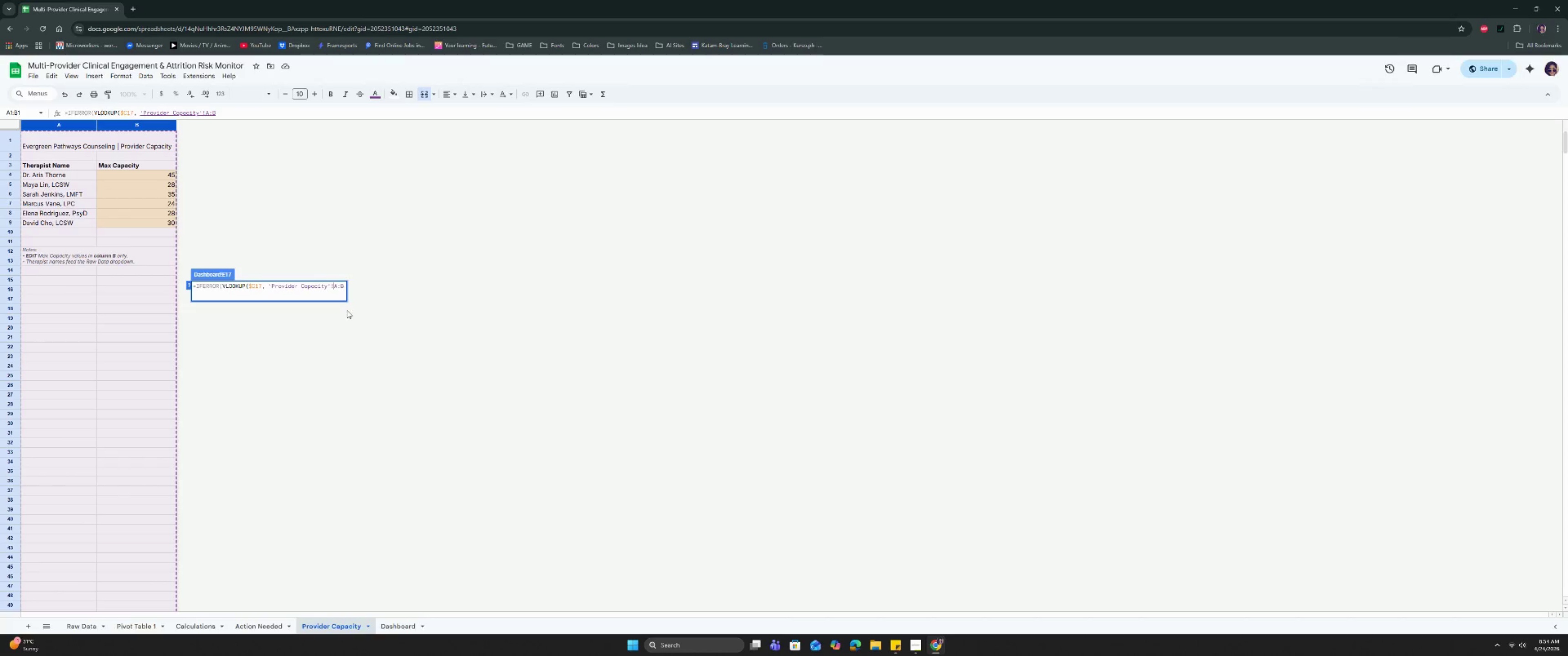 
key(Shift+4)
 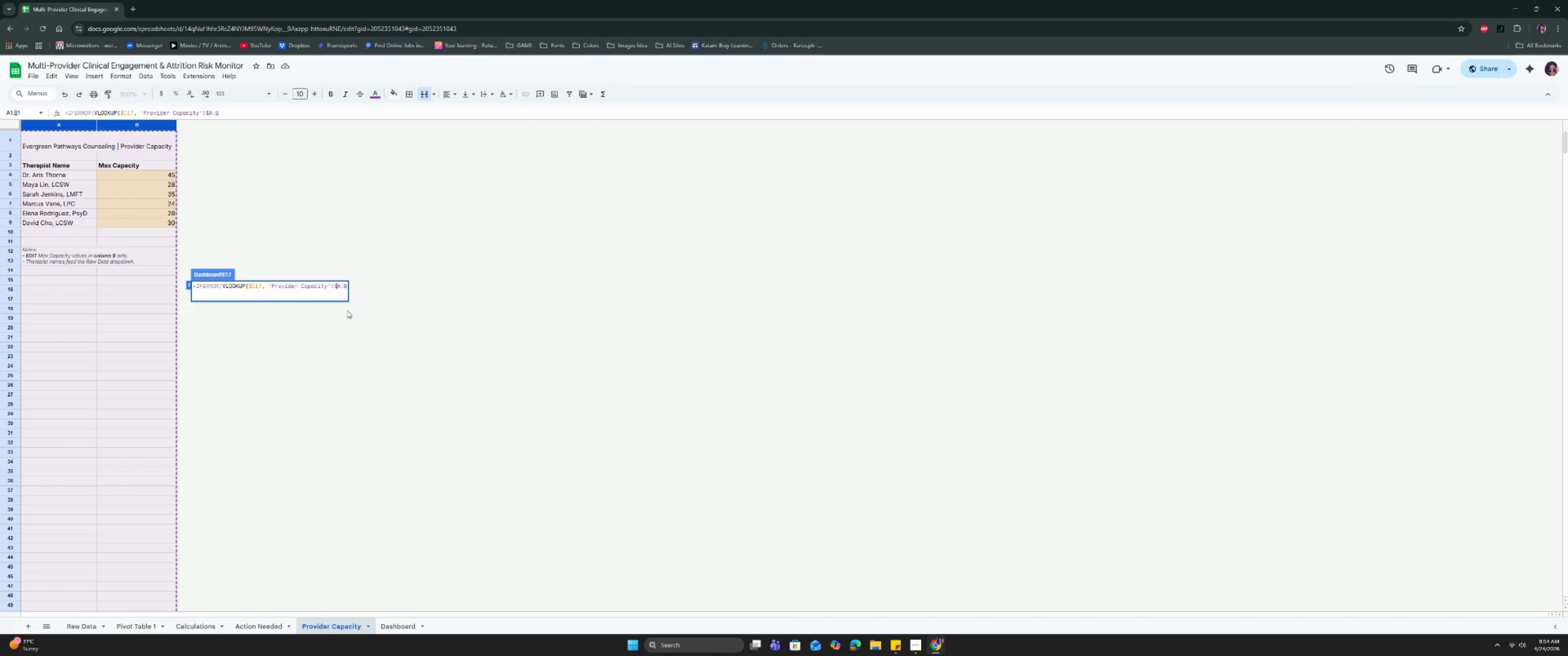 
key(ArrowRight)
 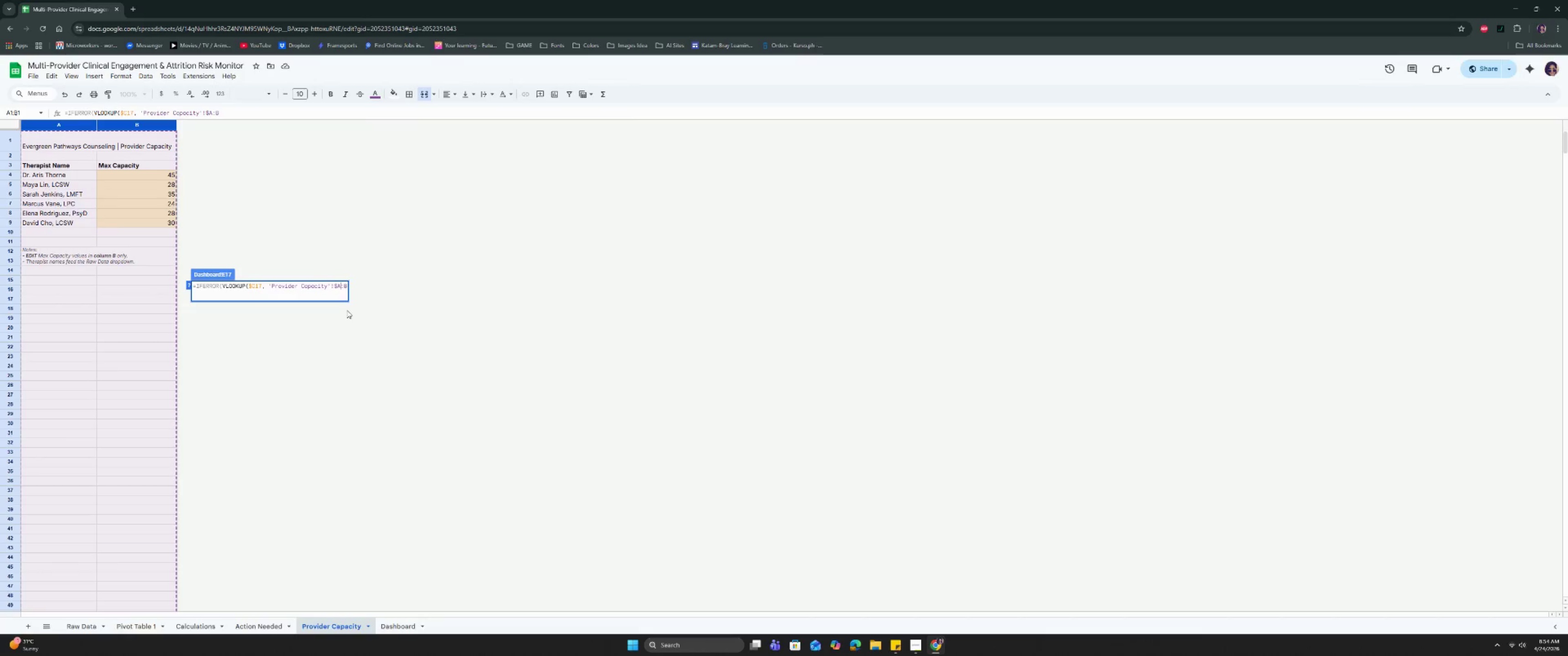 
key(ArrowRight)
 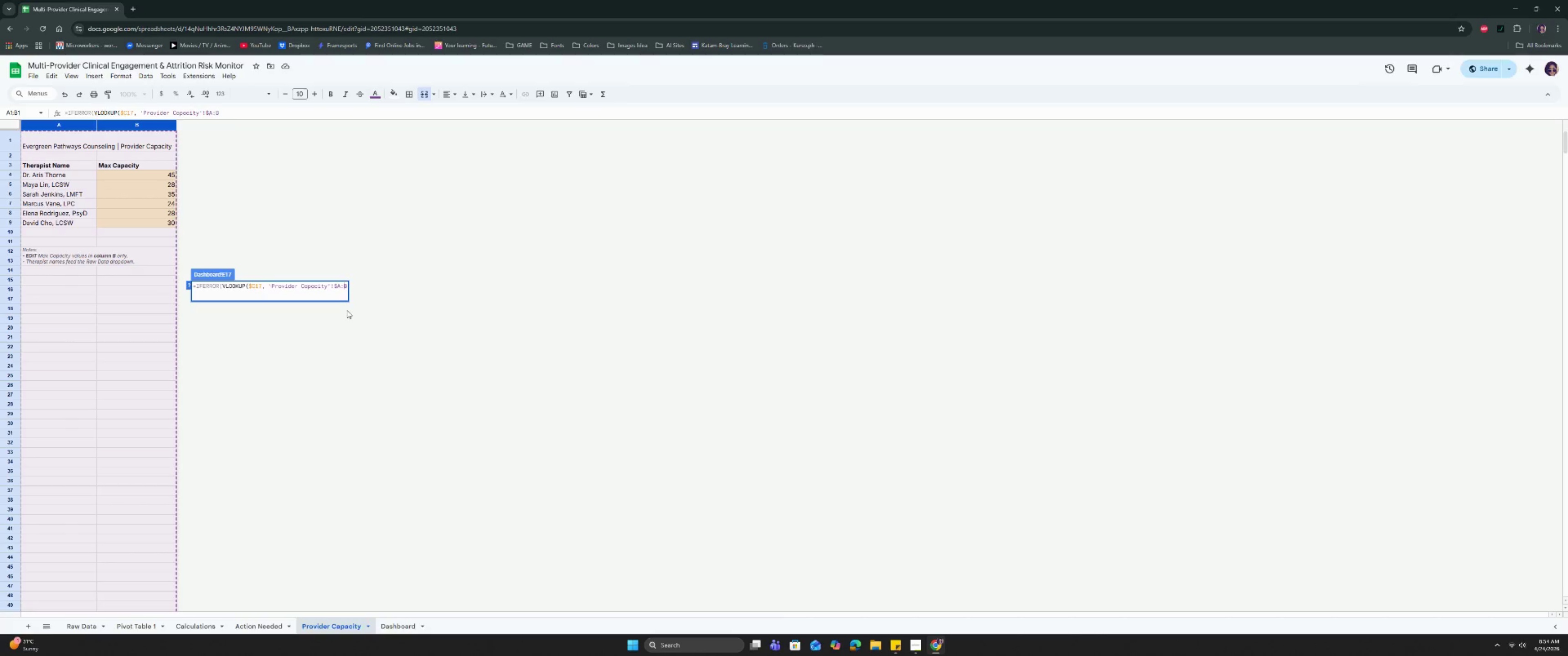 
key(Shift+ShiftRight)
 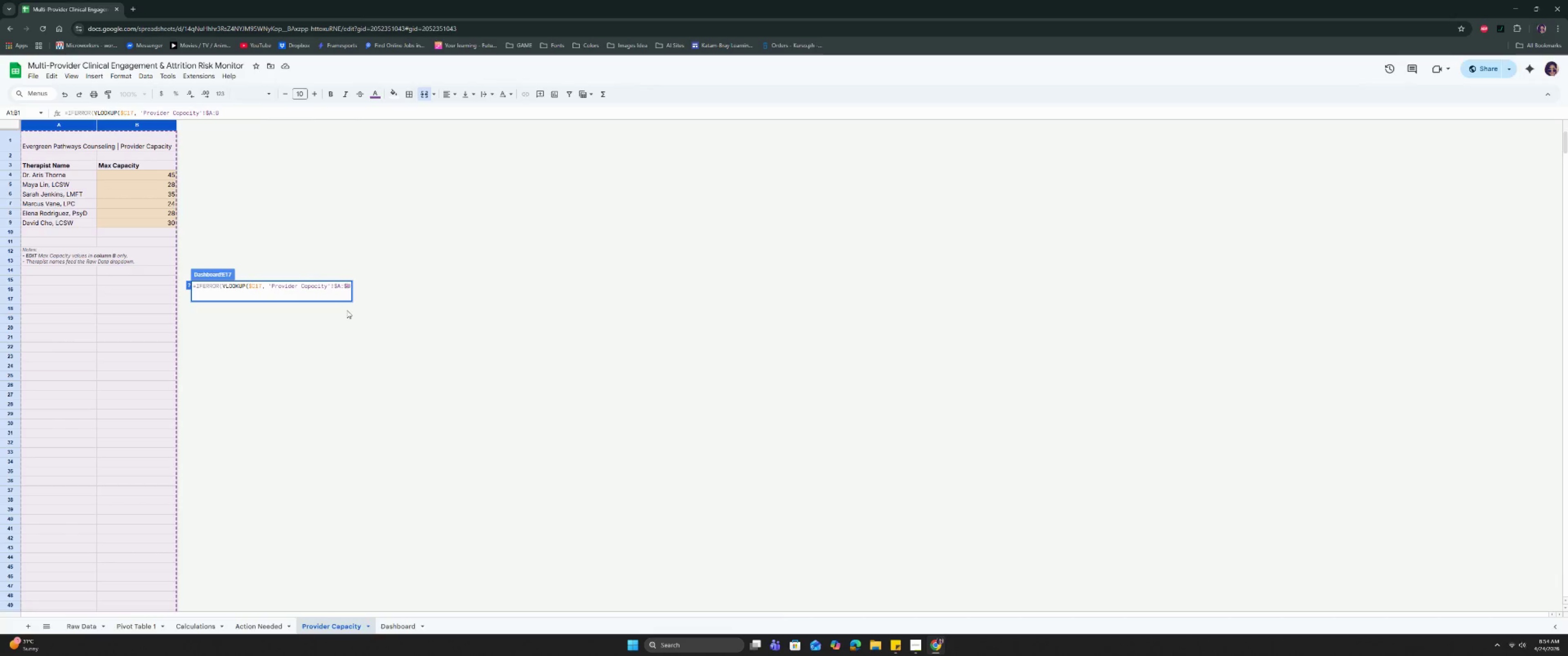 
key(Shift+4)
 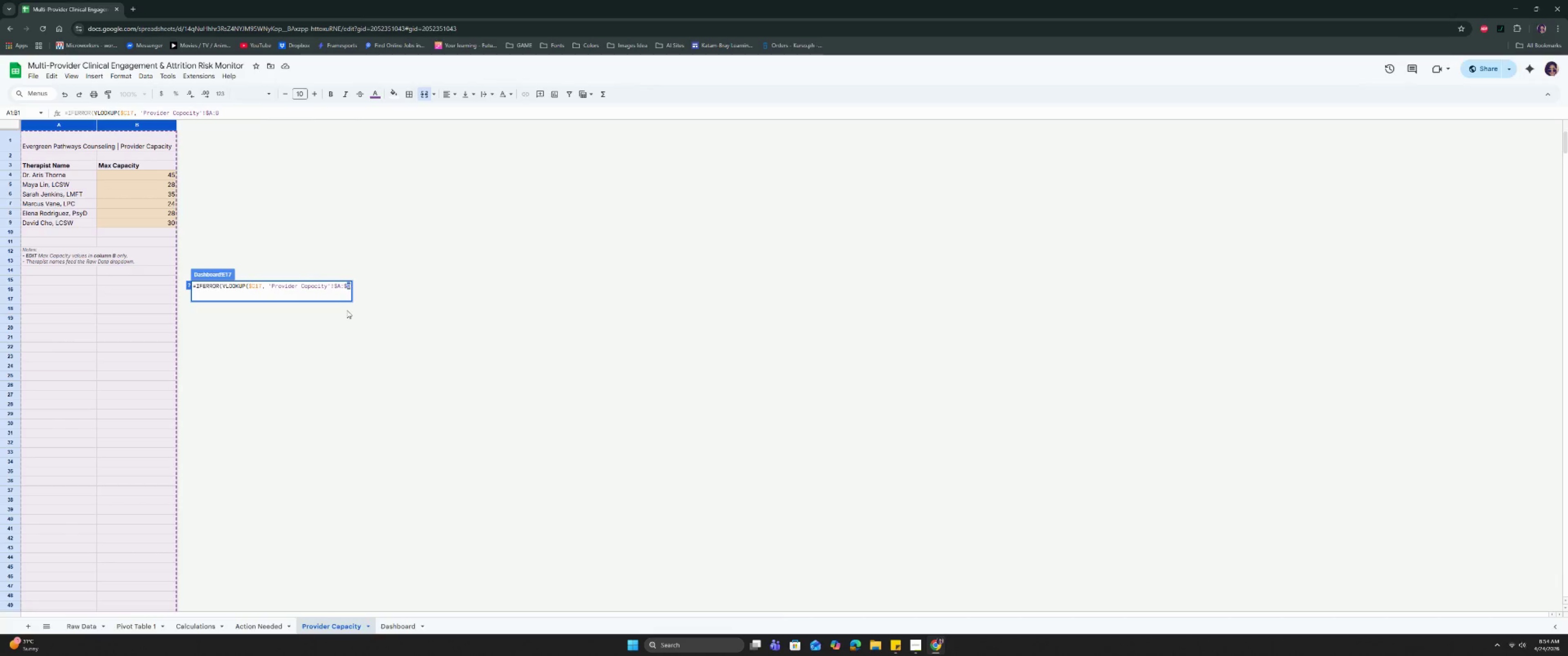 
key(Shift+ArrowRight)
 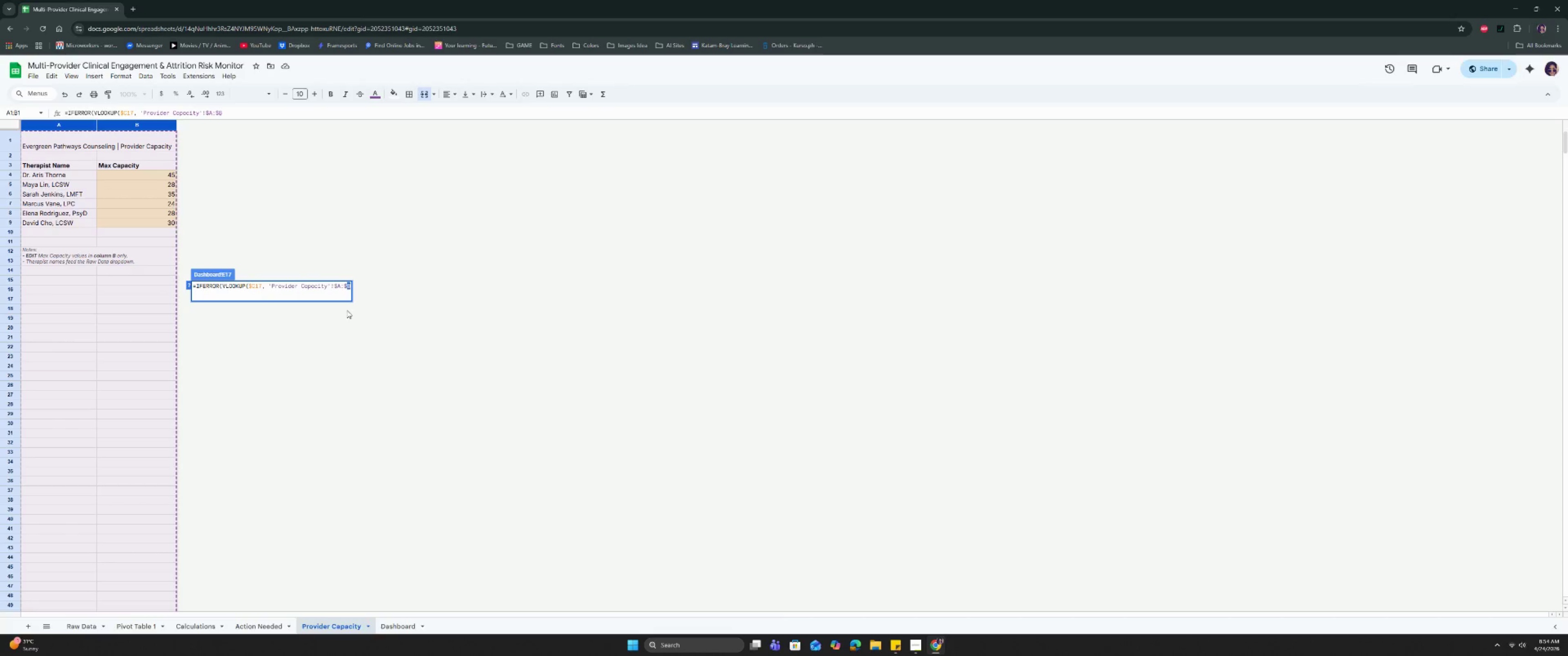 
key(ArrowRight)
 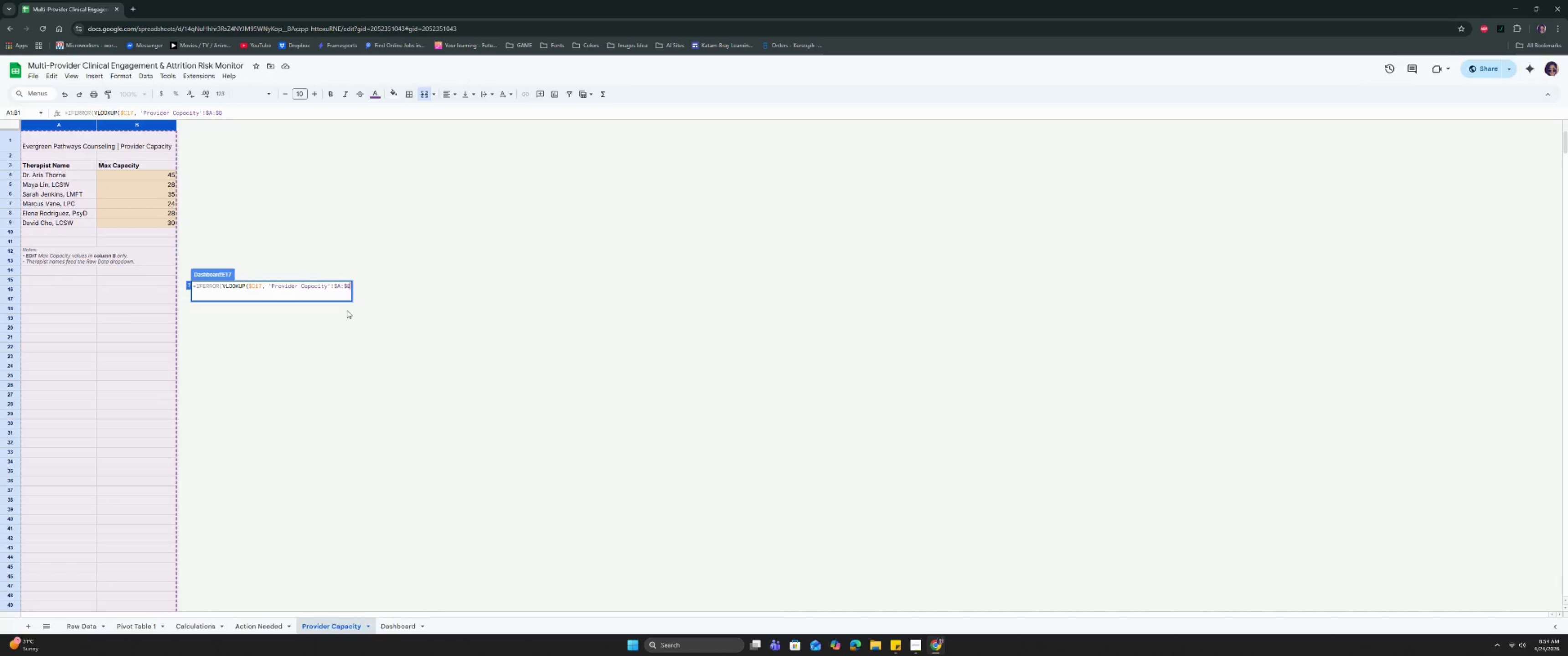 
type(, 2, FALIS)
key(Backspace)
key(Backspace)
type(SE), ""))
 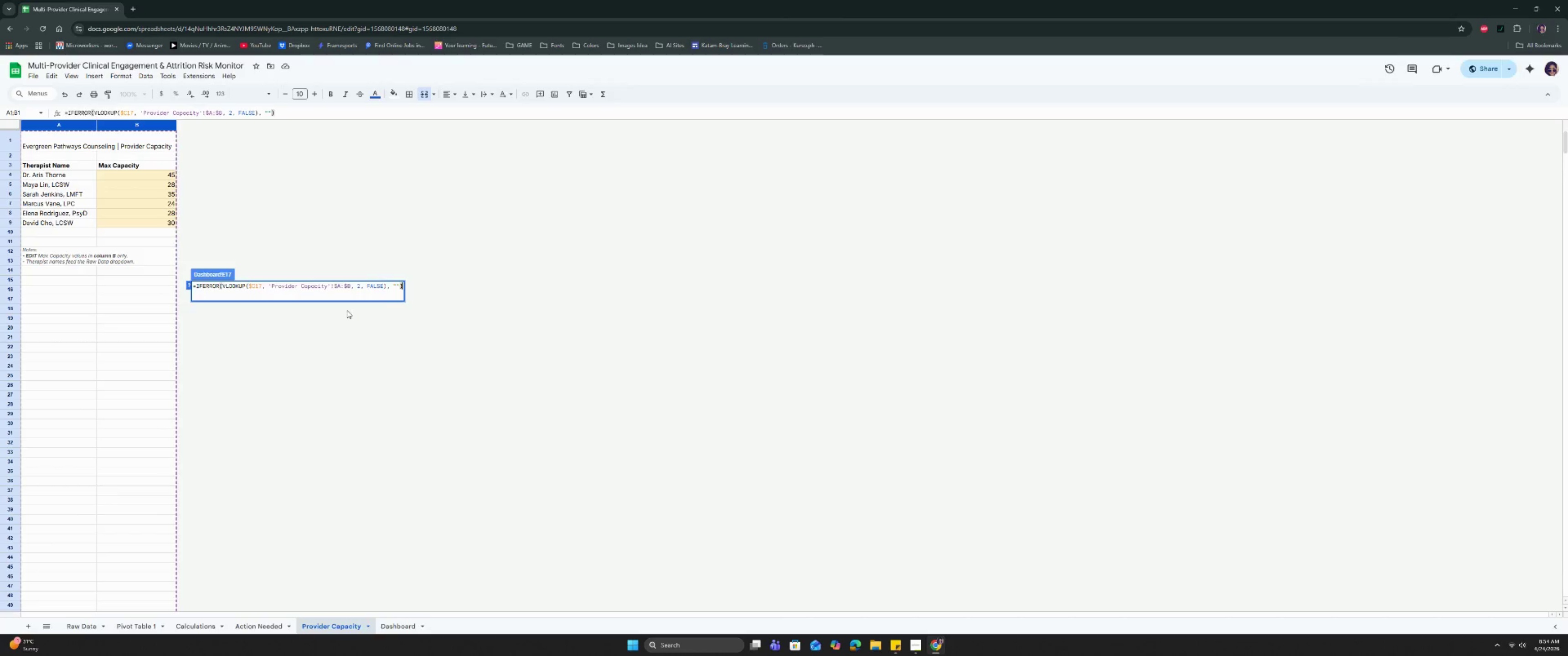 
 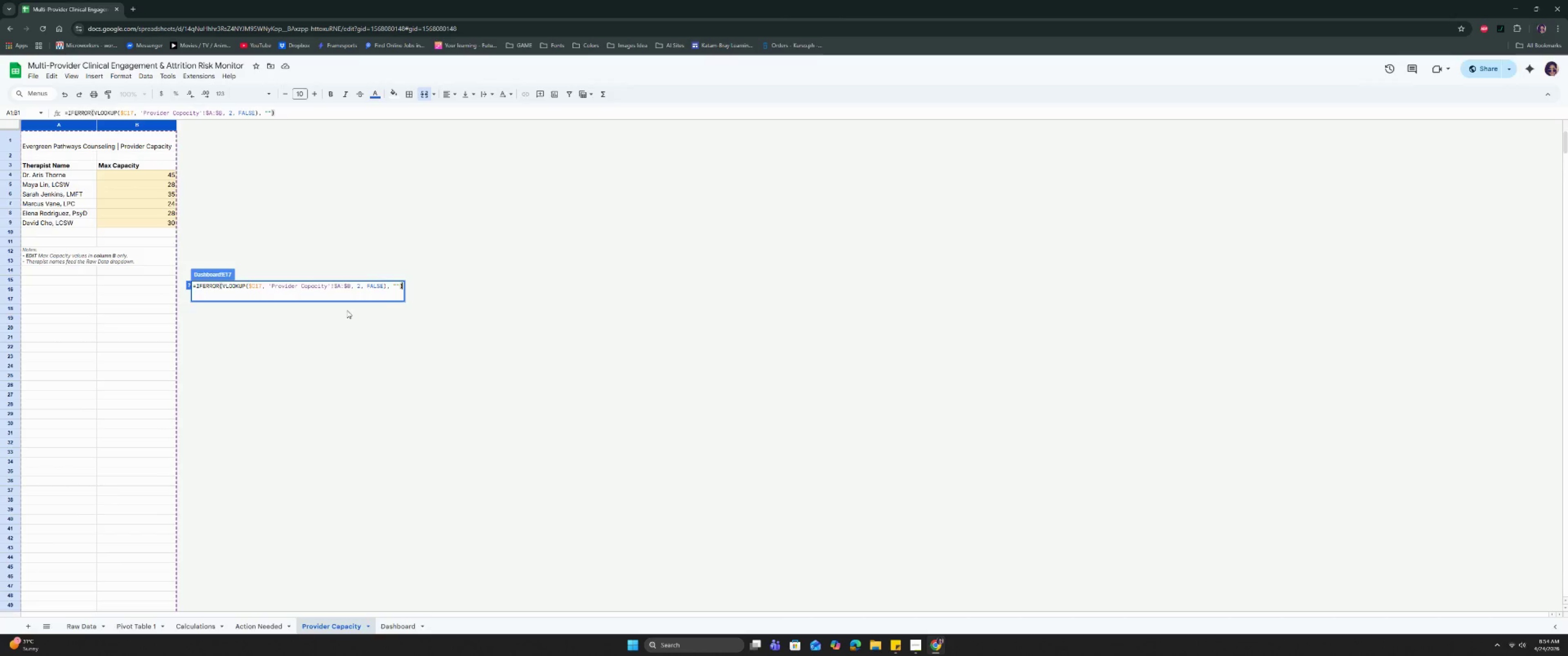 
key(Enter)
 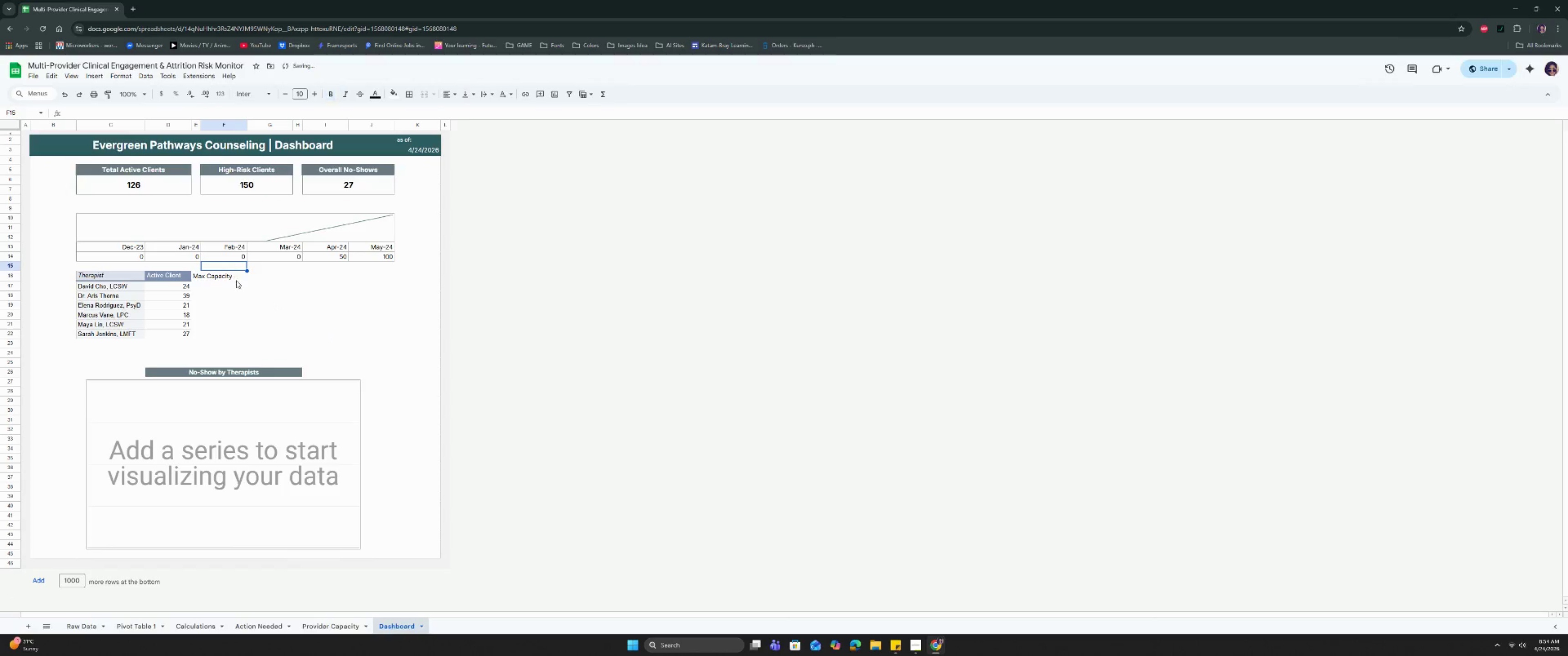 
double_click([234, 283])
 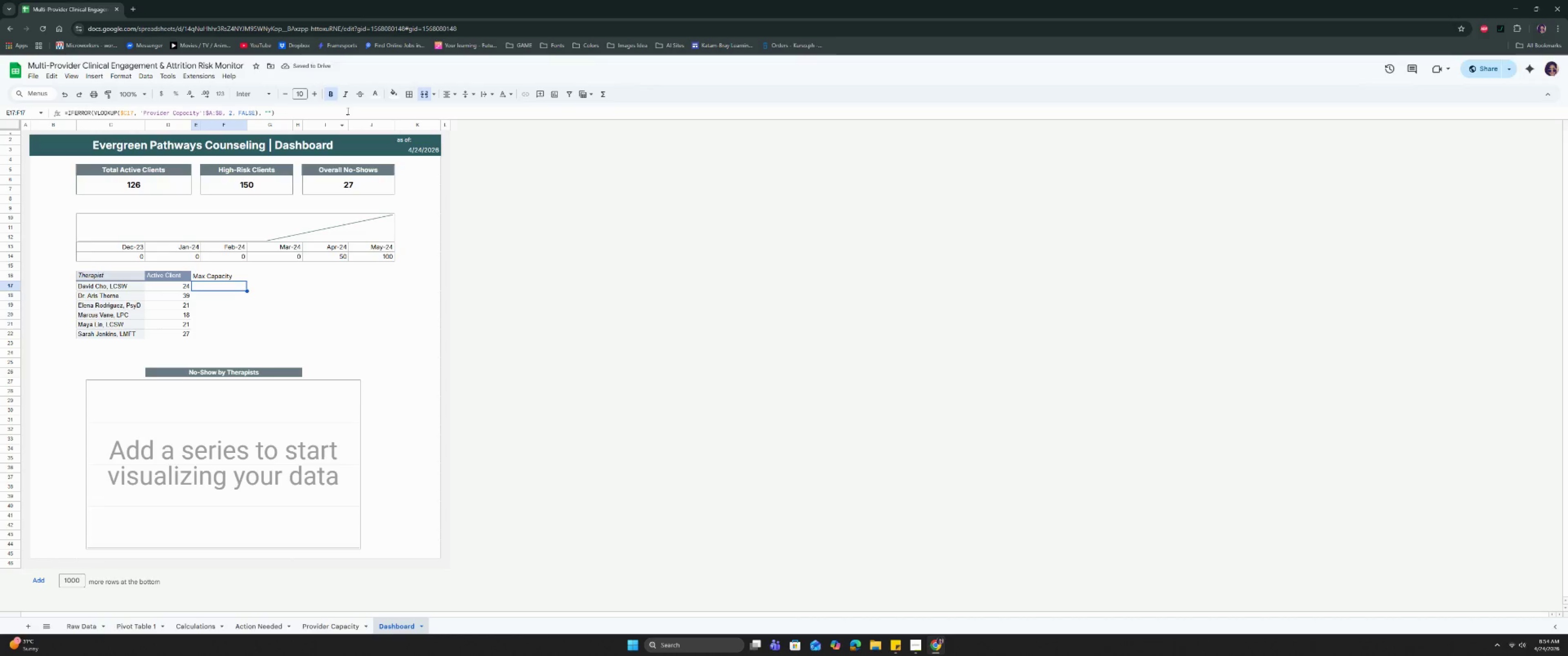 
left_click([372, 96])
 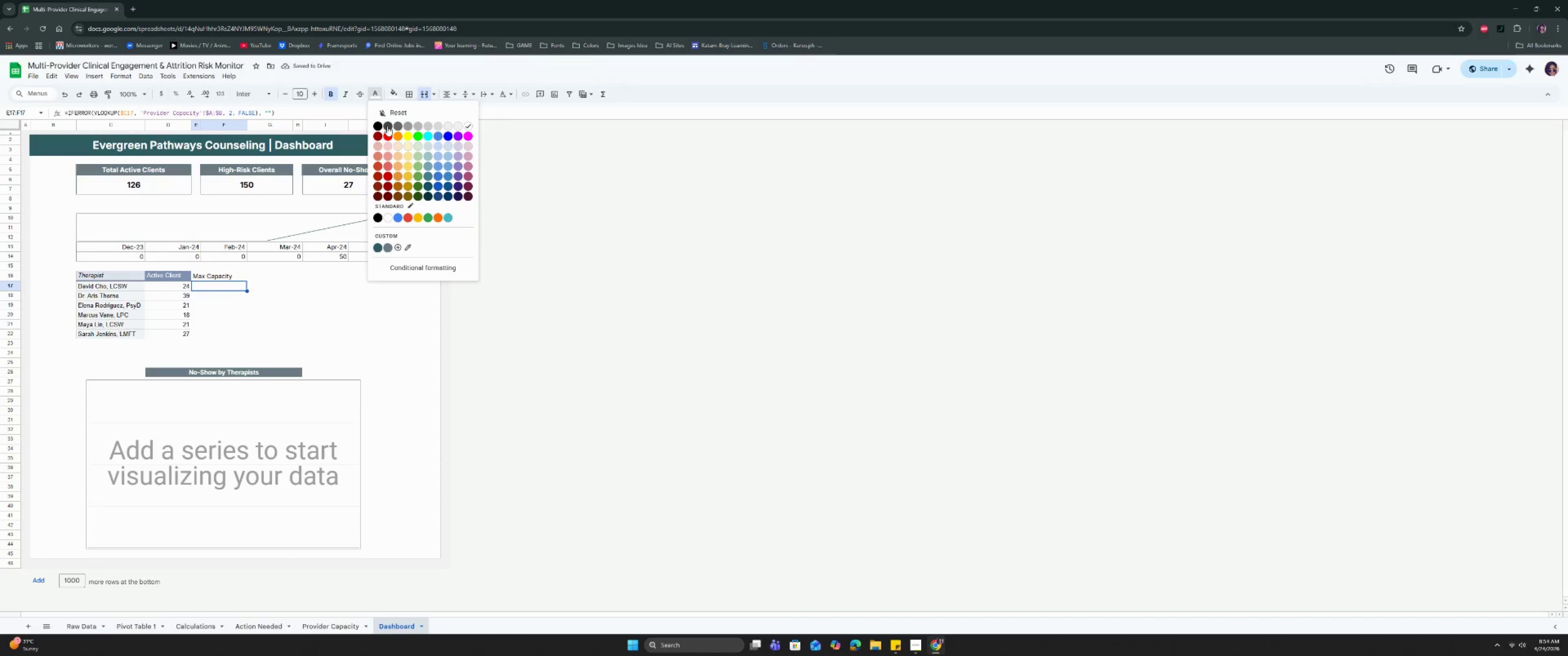 
left_click([378, 126])
 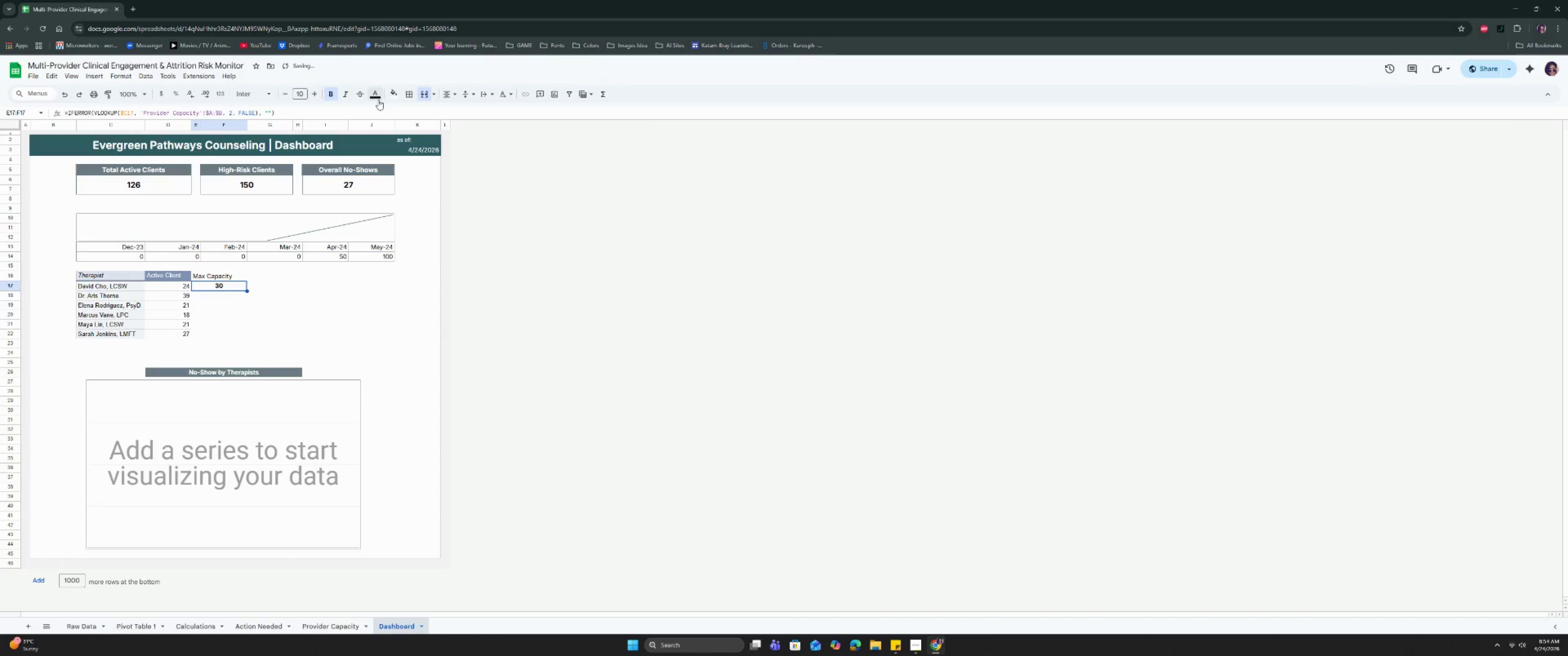 
left_click([332, 96])
 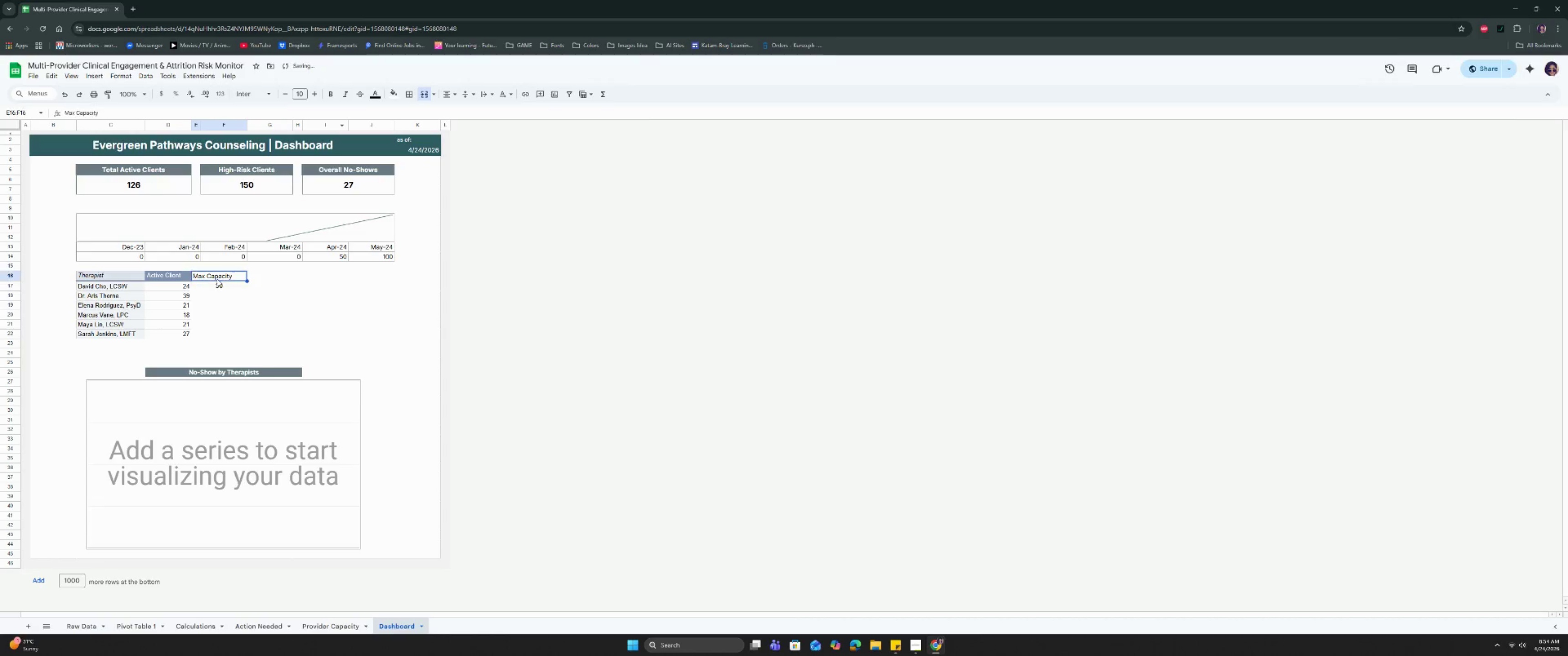 
double_click([232, 283])
 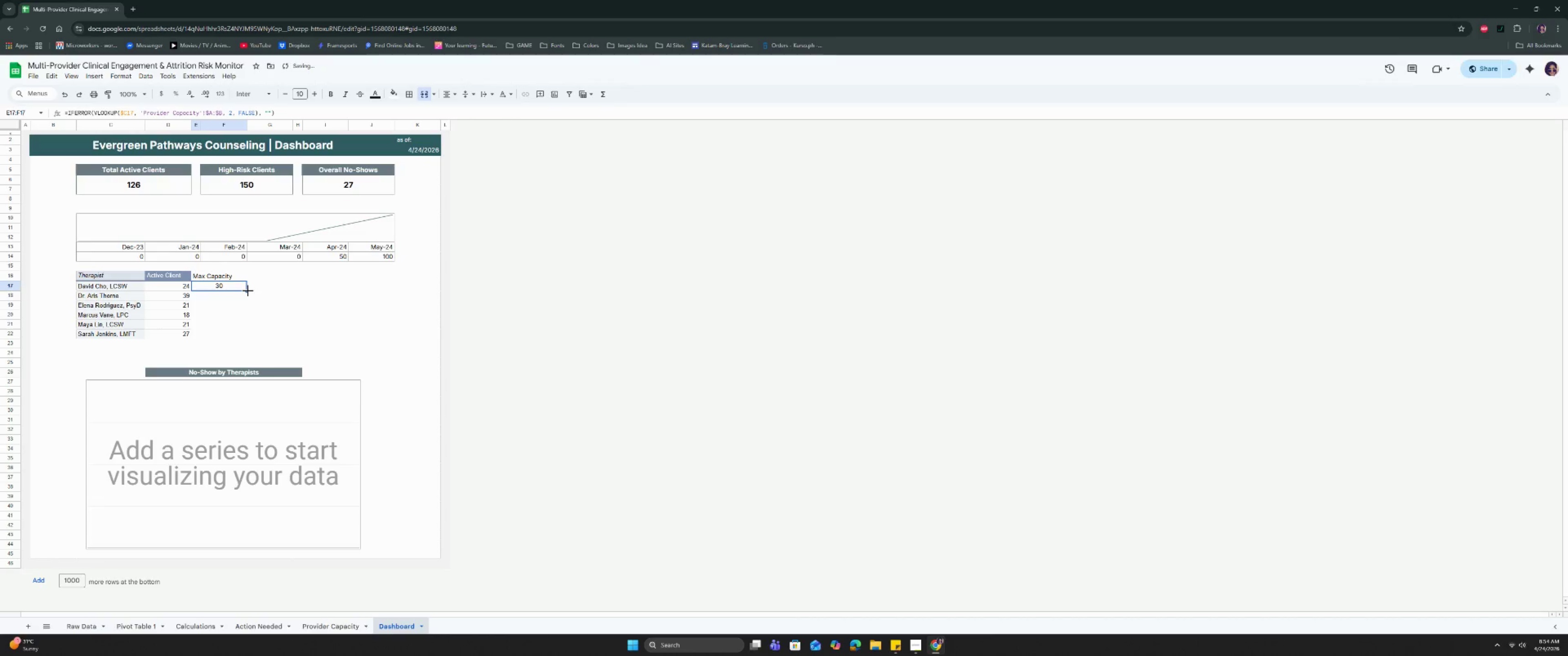 
left_click_drag(start_coordinate=[248, 291], to_coordinate=[239, 331])
 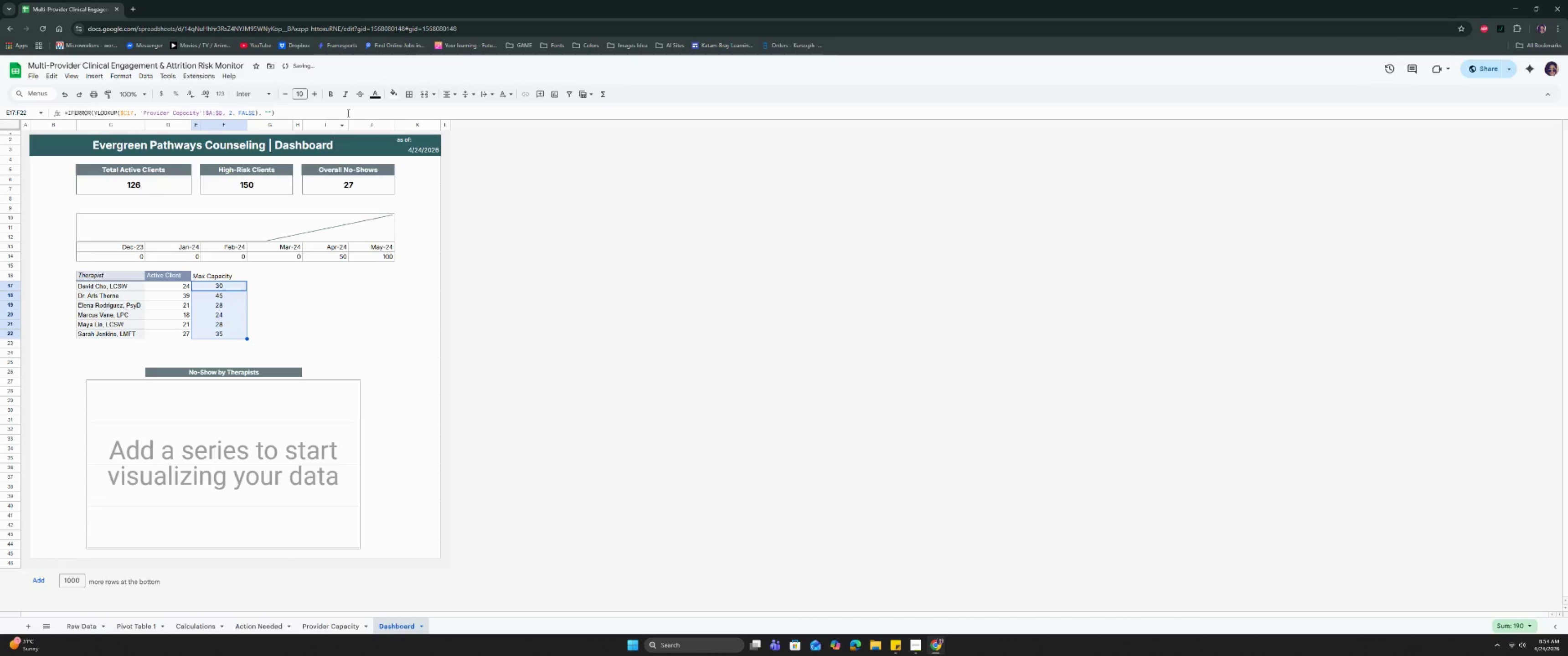 
left_click([442, 92])
 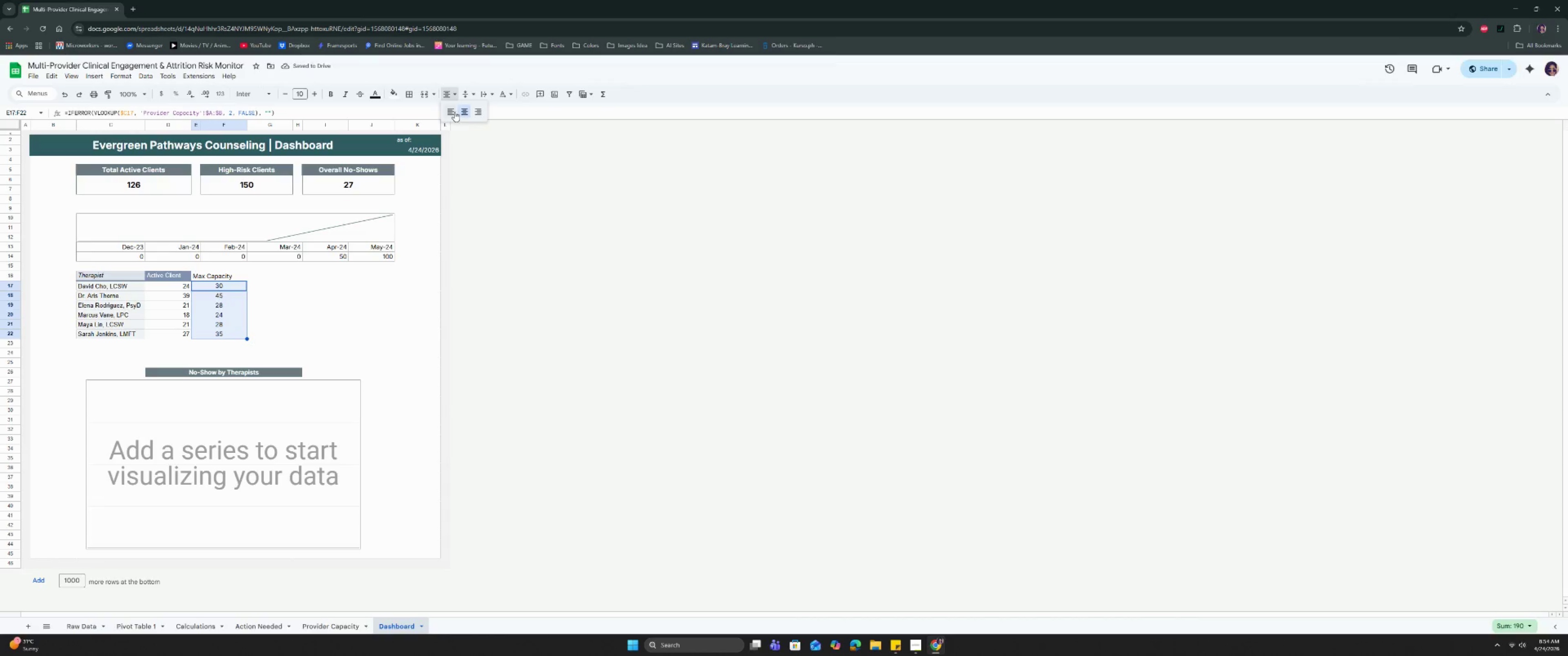 
left_click([454, 111])
 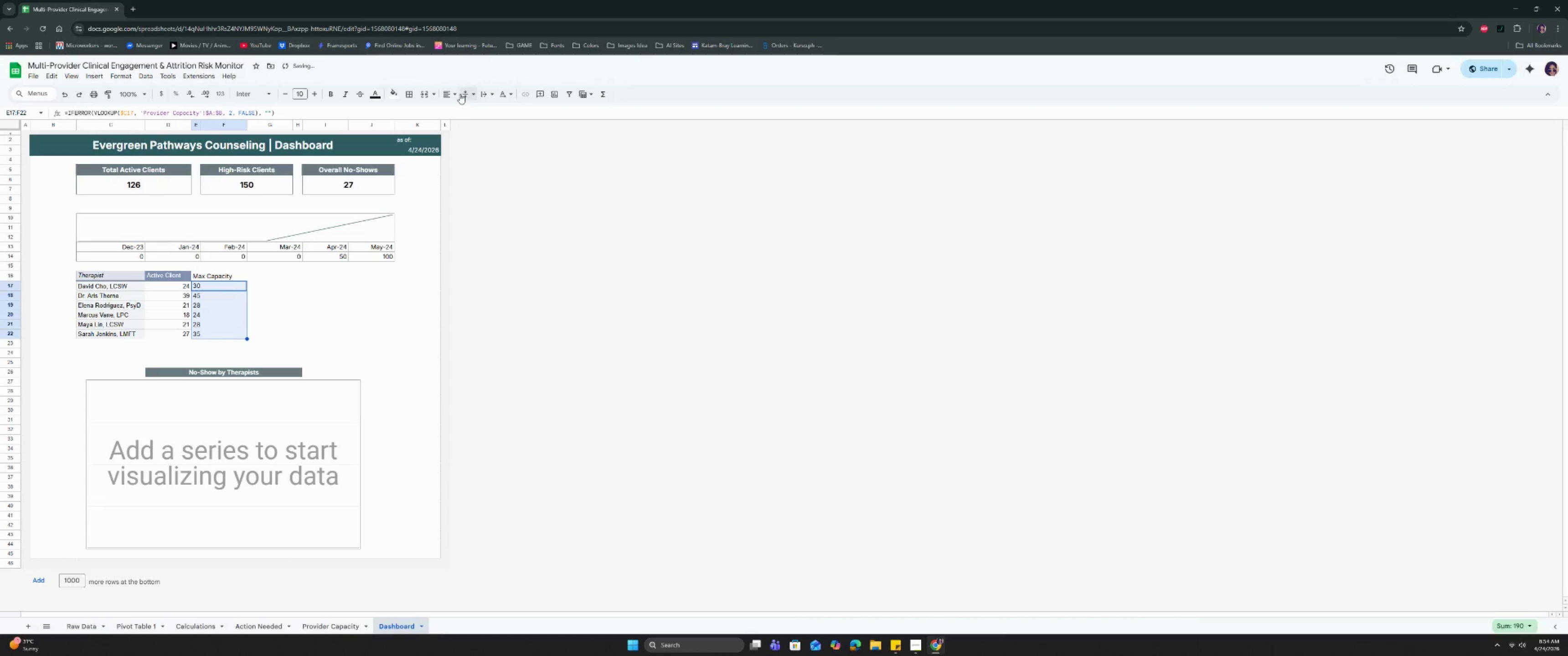 
left_click([447, 92])
 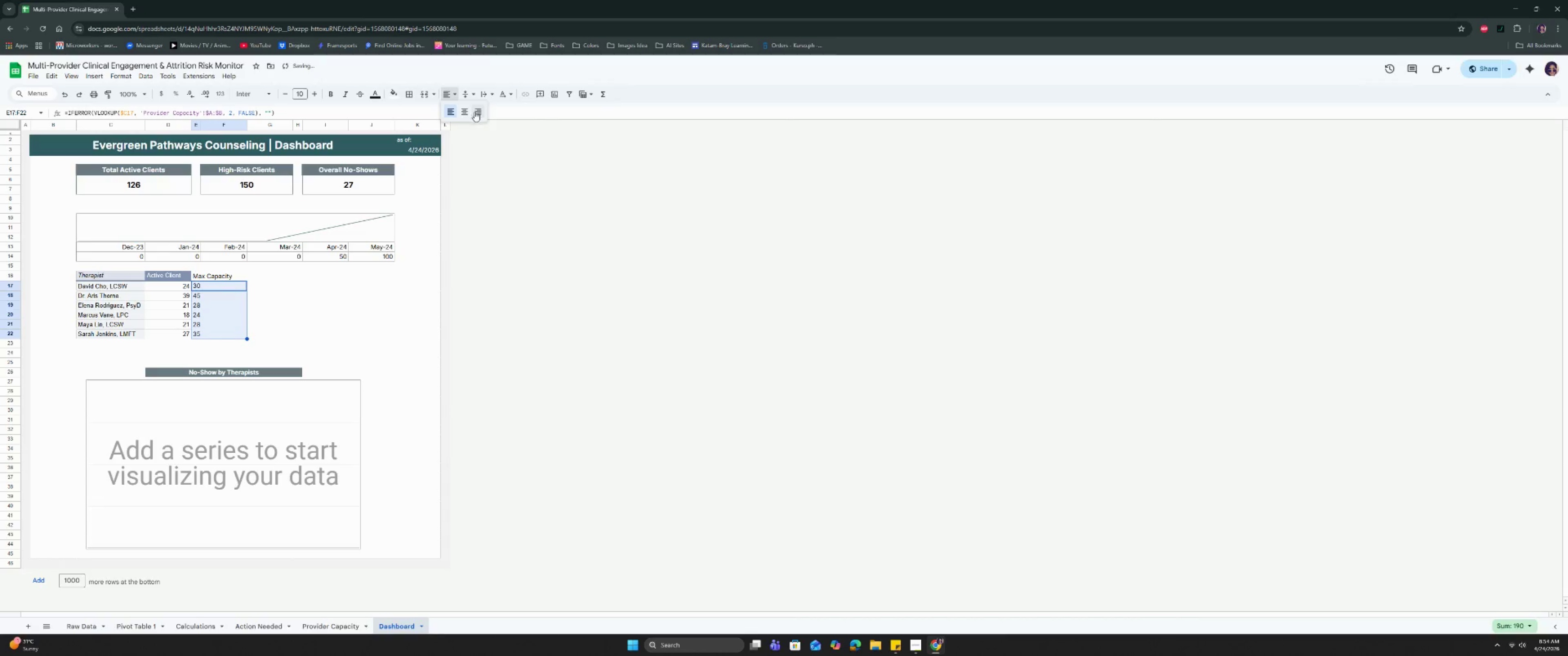 
left_click([477, 111])
 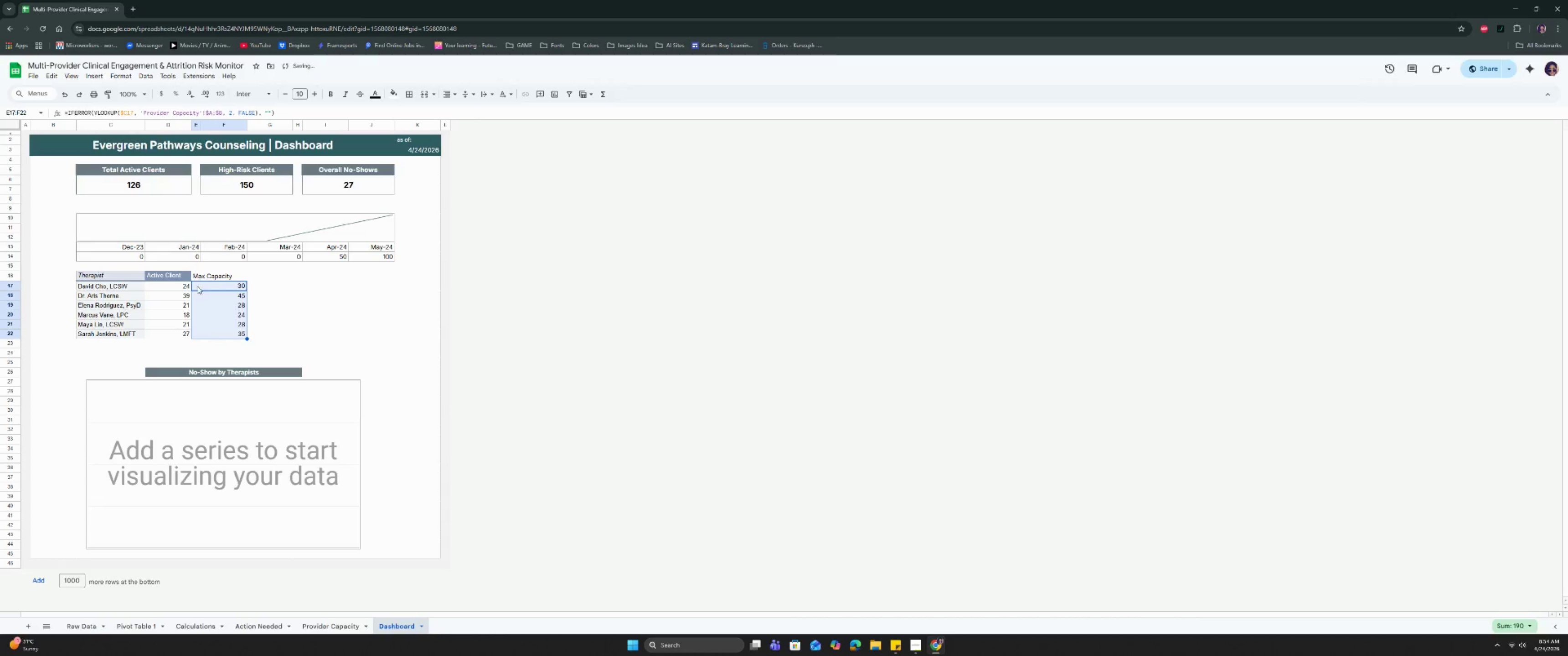 
left_click([179, 289])
 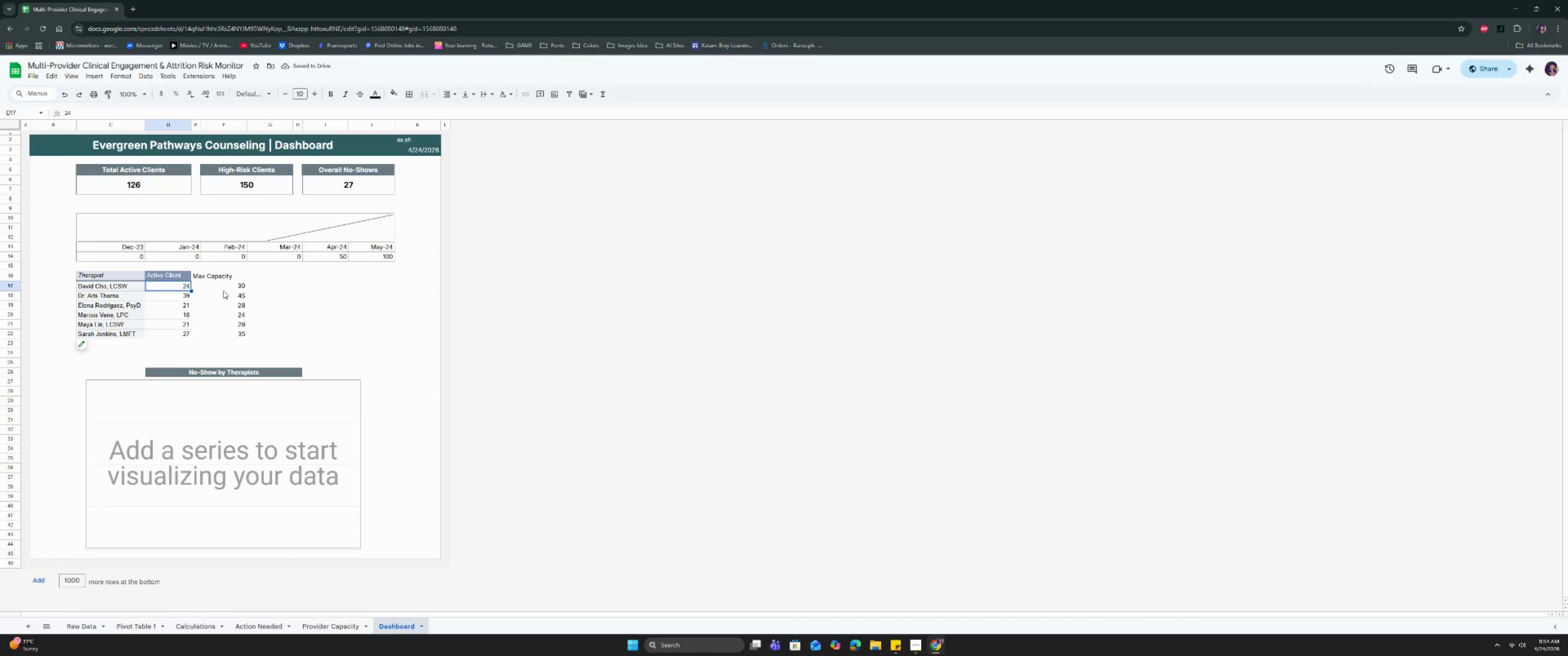 
left_click([227, 277])
 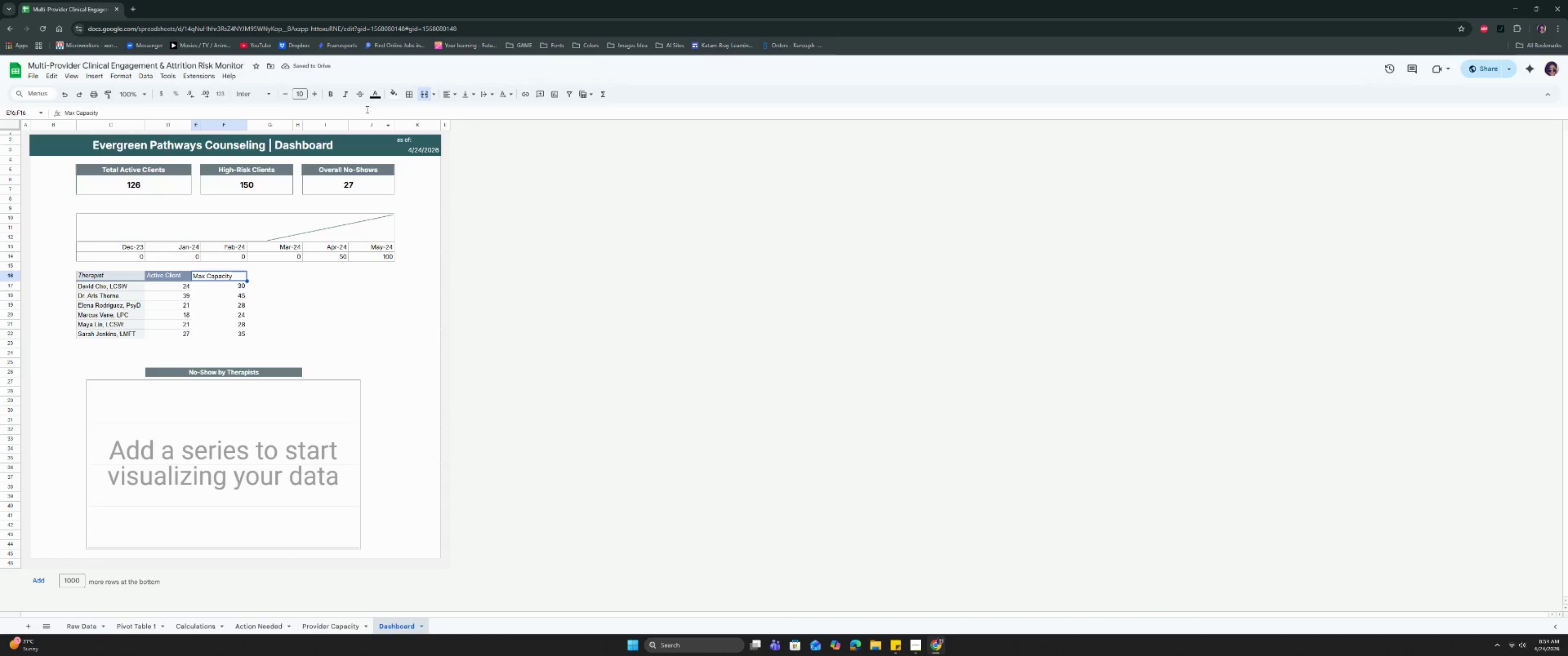 
left_click([334, 94])
 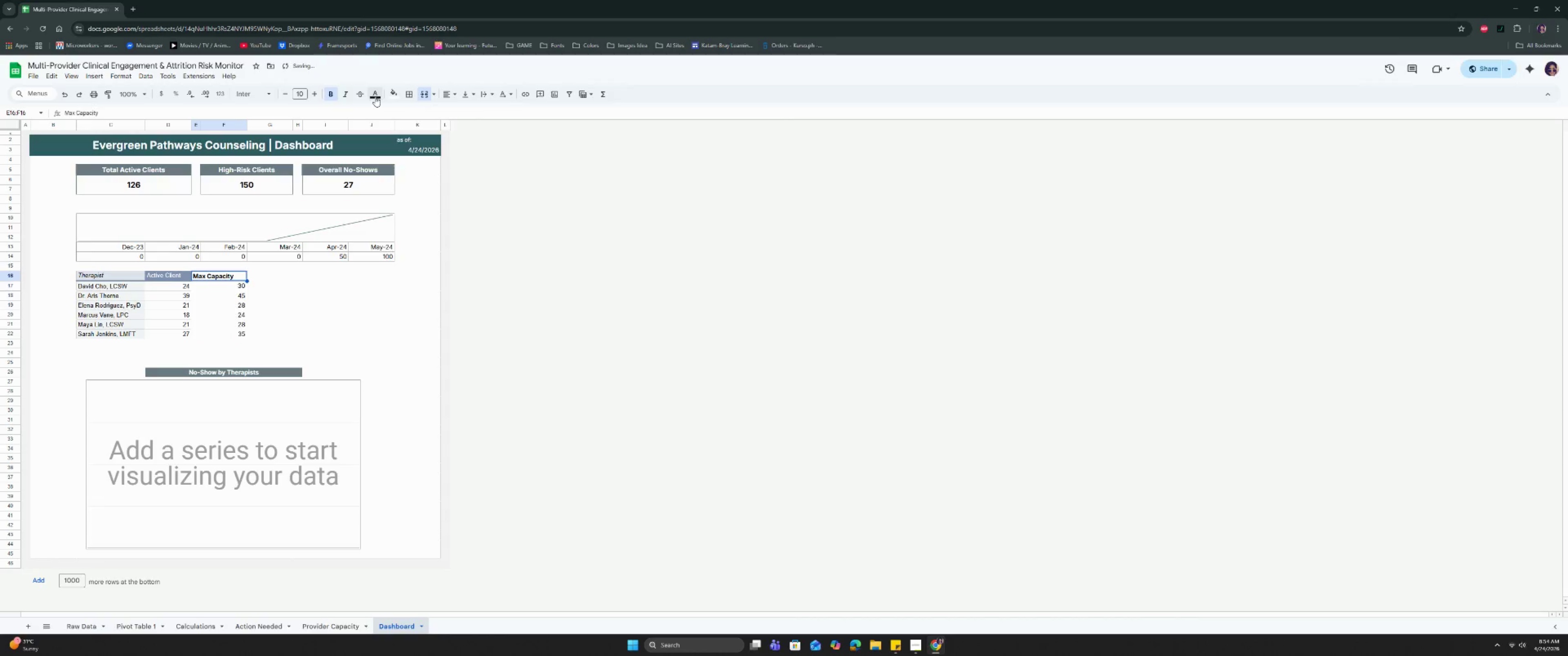 
left_click([376, 97])
 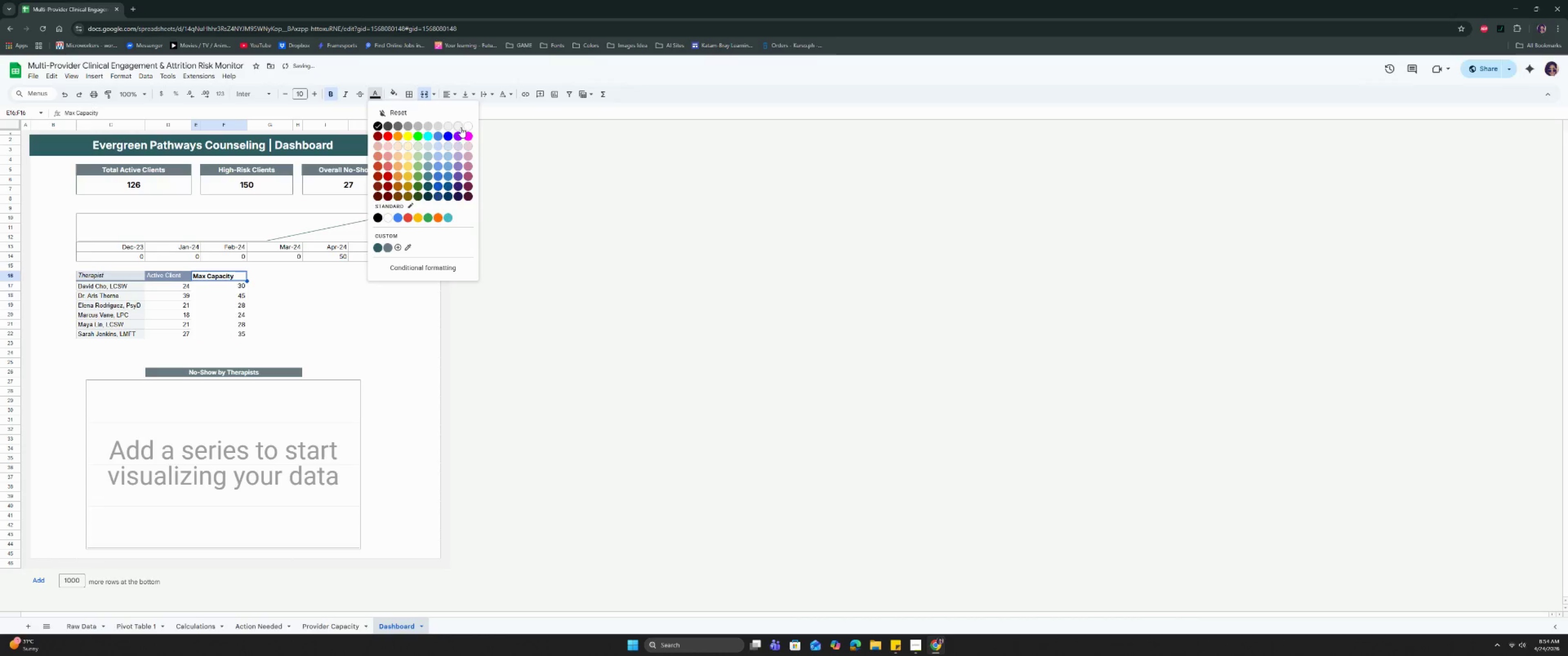 
left_click([468, 126])
 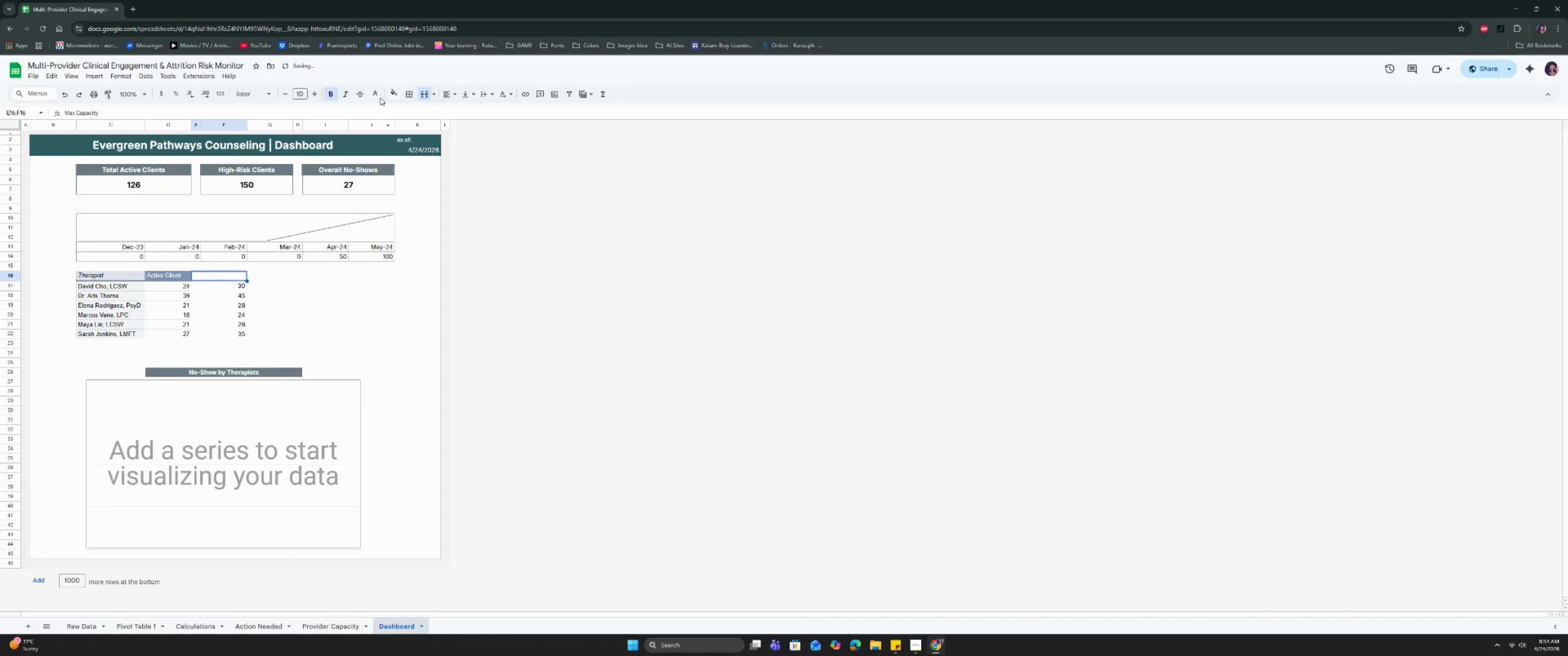 
left_click([376, 93])
 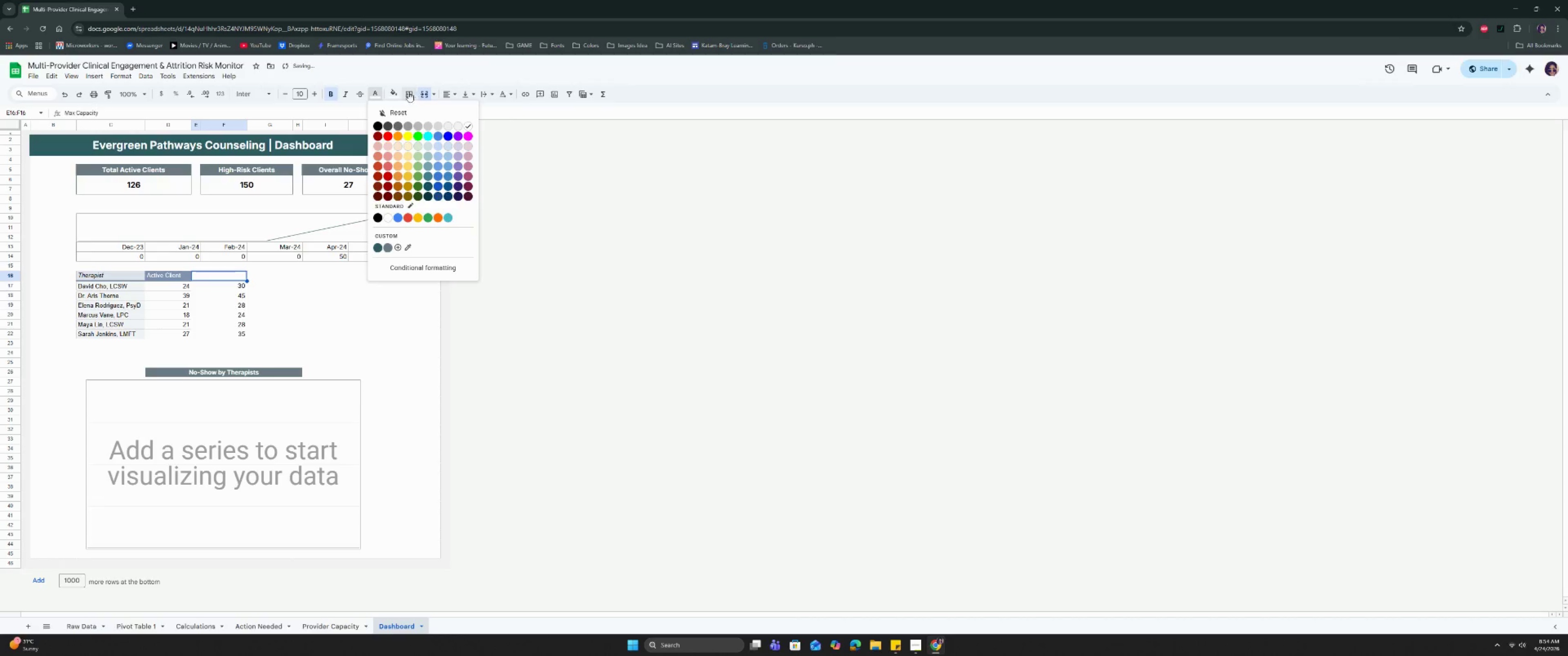 
left_click([399, 92])
 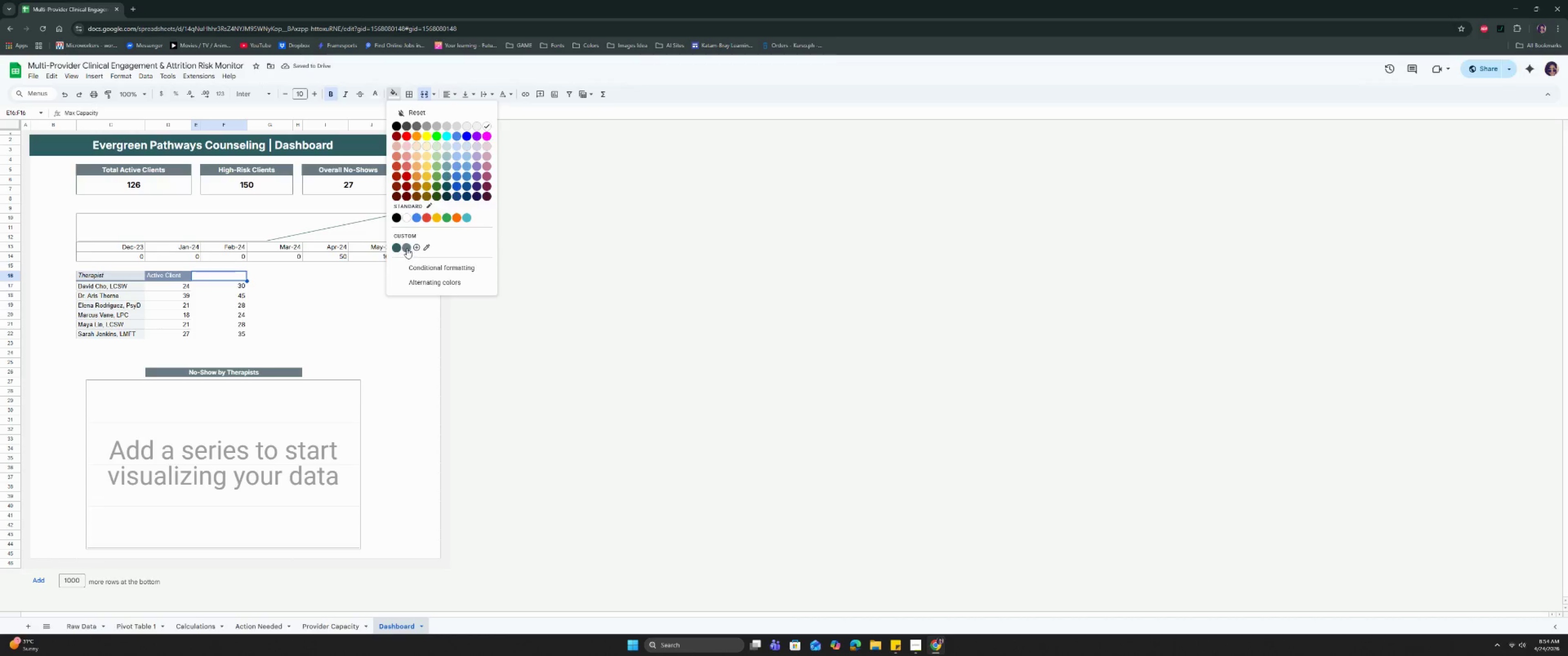 
double_click([309, 323])
 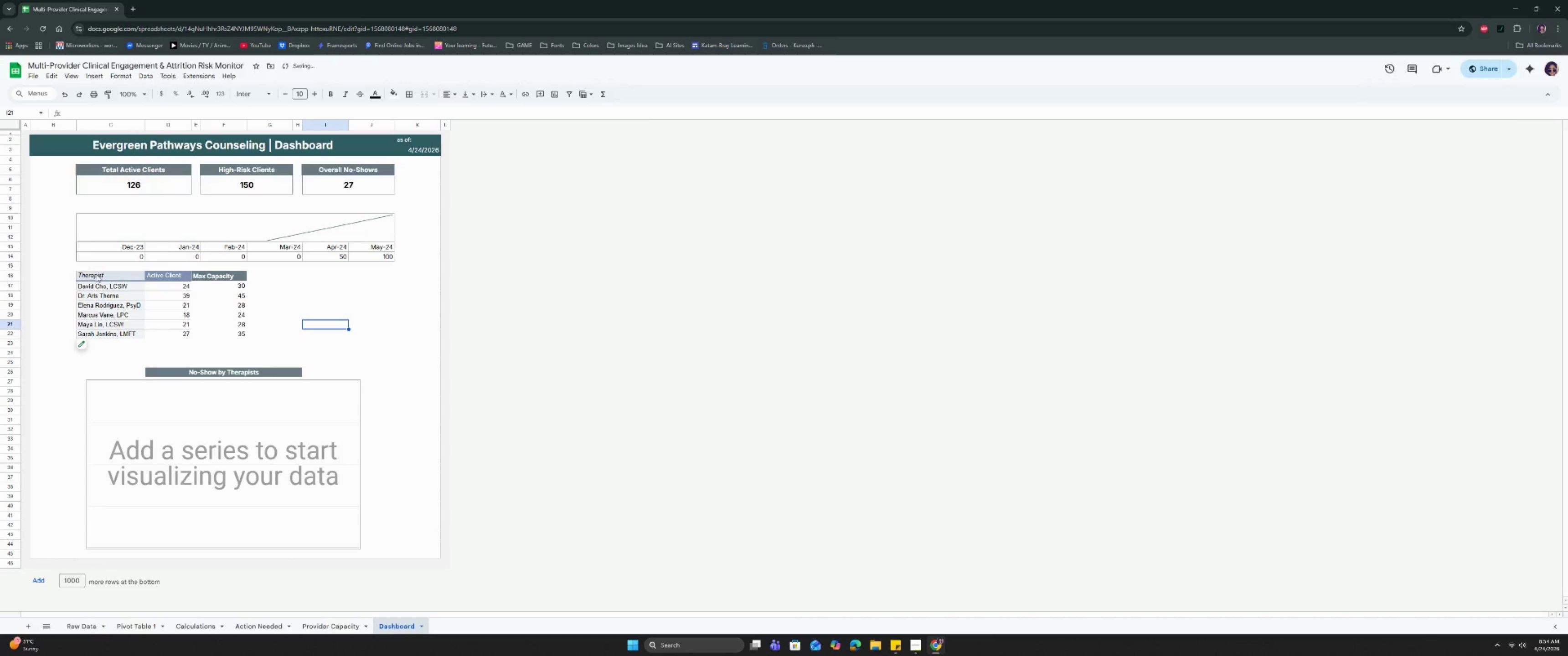 
left_click_drag(start_coordinate=[221, 276], to_coordinate=[288, 273])
 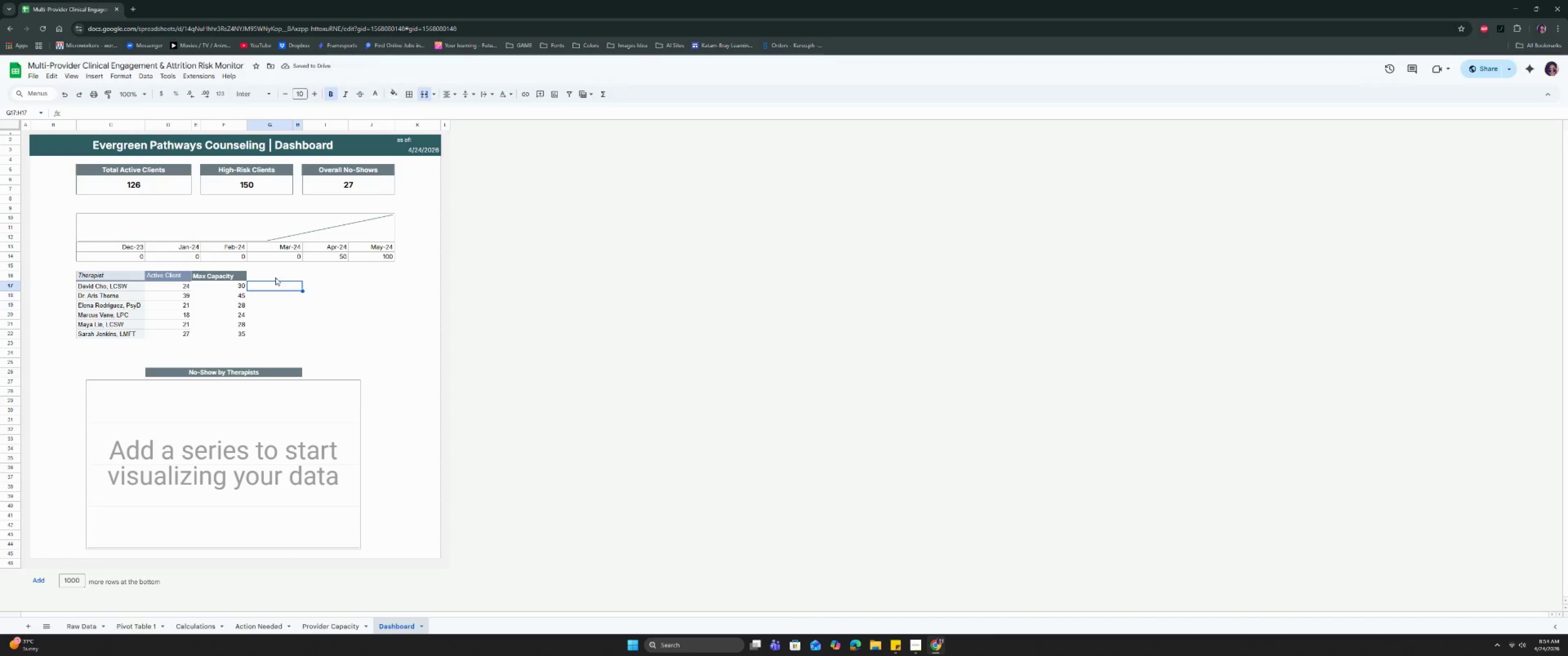 
double_click([274, 274])
 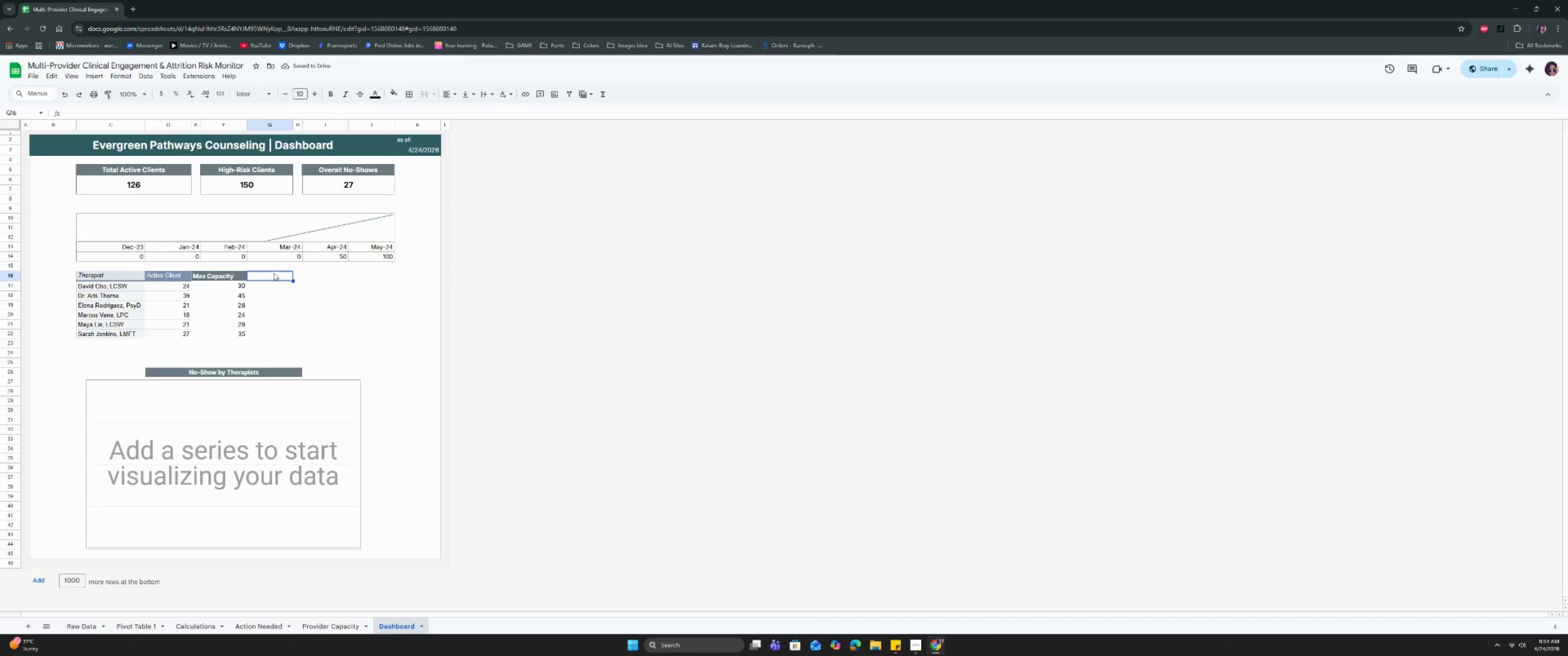 
type(% OF )
key(Backspace)
key(Backspace)
key(Backspace)
type(OF )
key(Backspace)
key(Backspace)
key(Backspace)
type(if)
key(Backspace)
key(Backspace)
type(of Capacity)
key(Tab)
 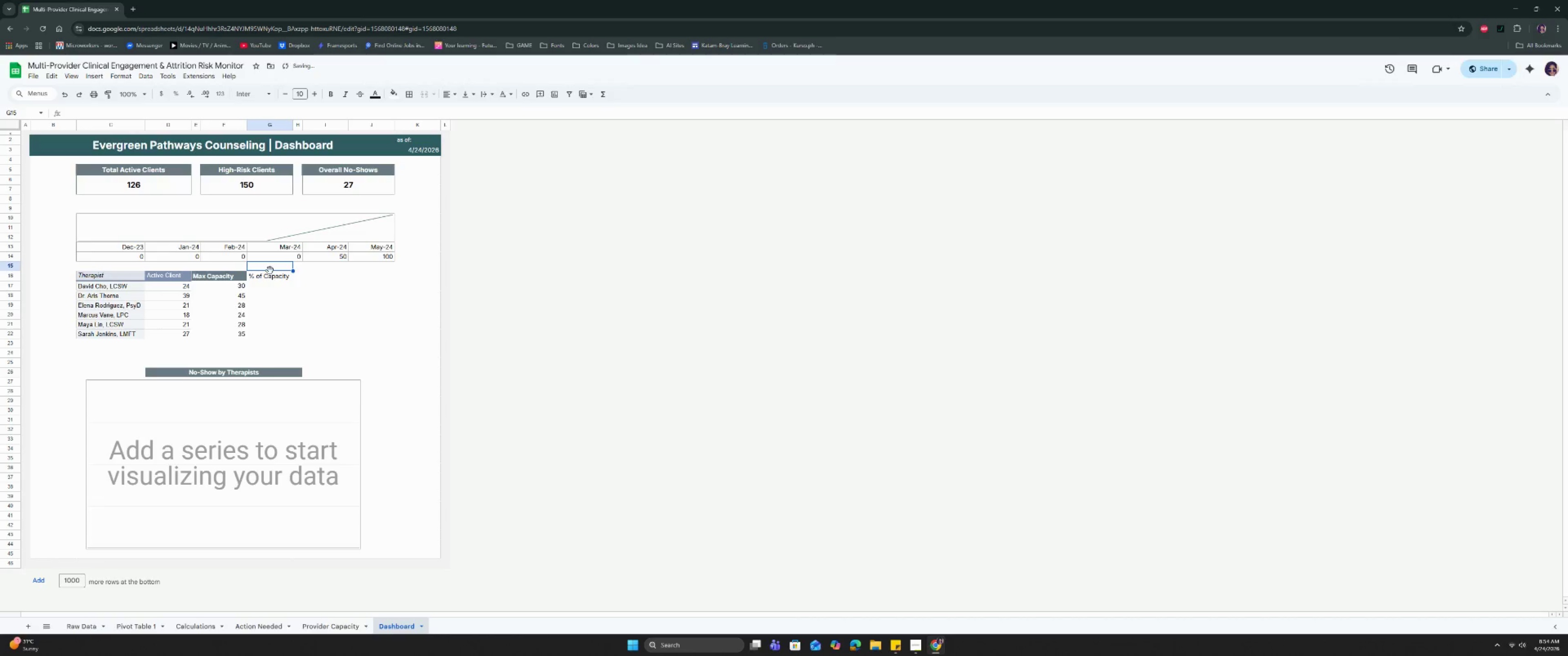 
double_click([273, 274])
 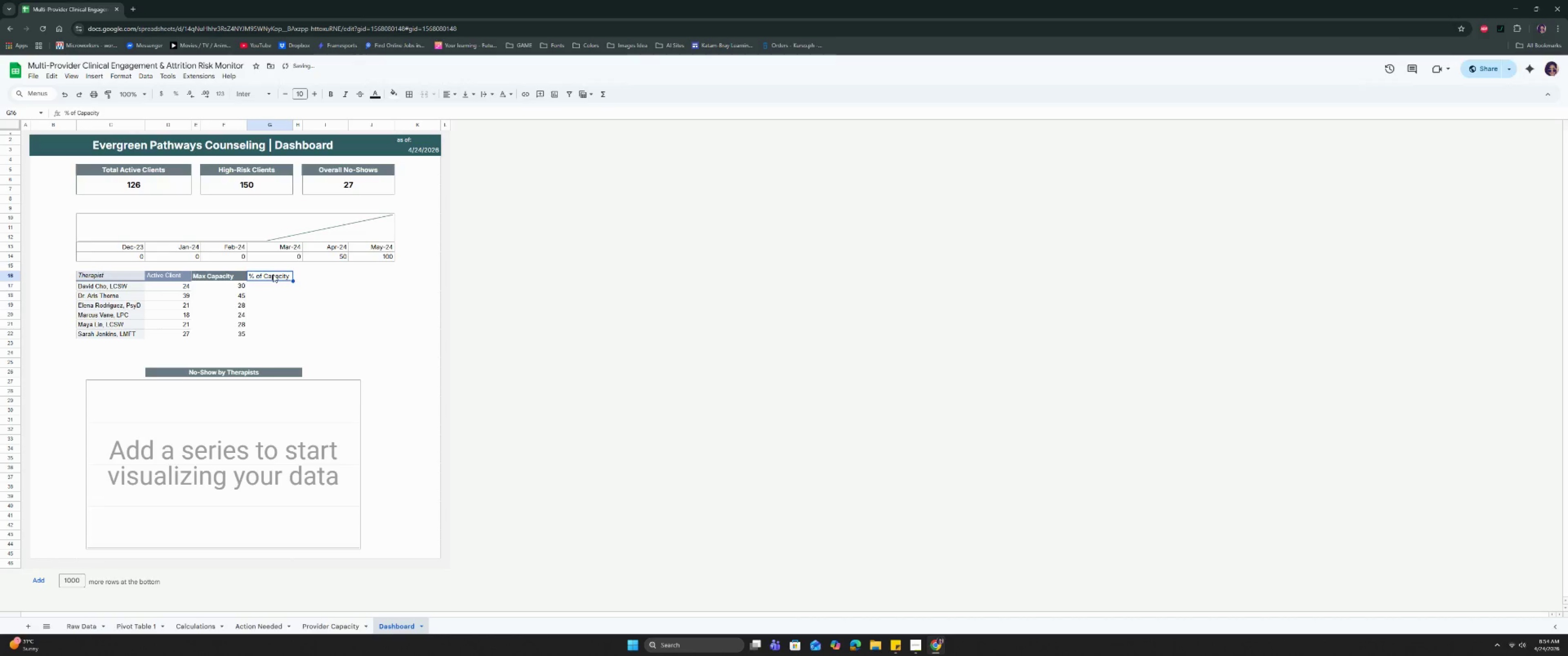 
key(Control+B)
 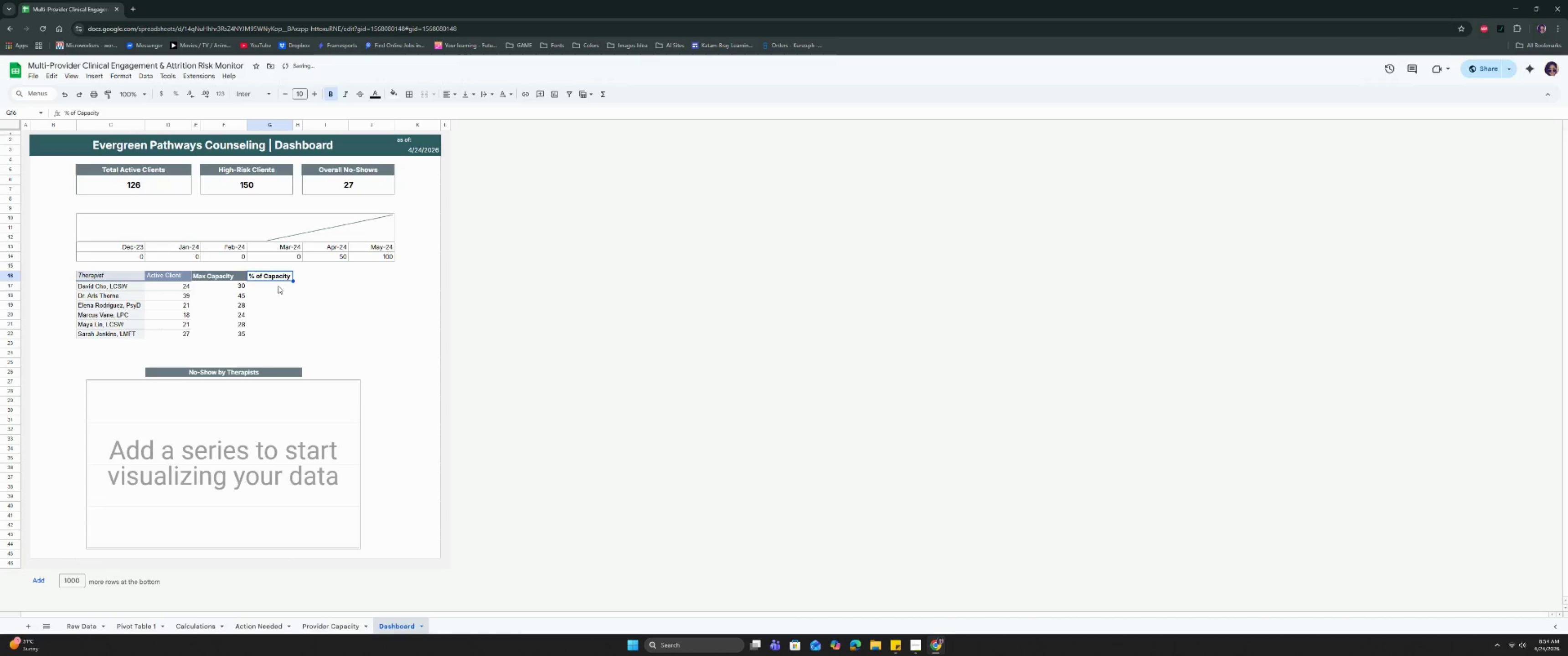 
left_click([278, 286])
 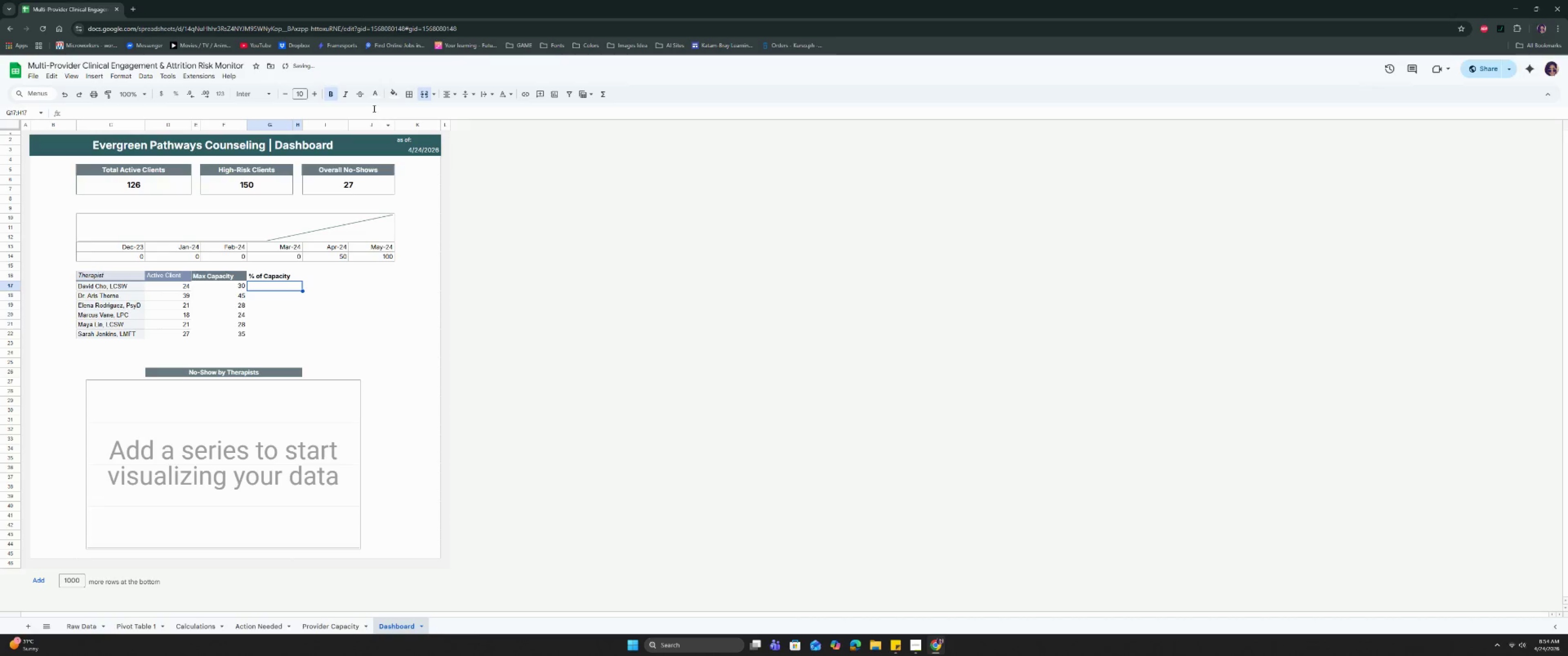 
left_click([370, 97])
 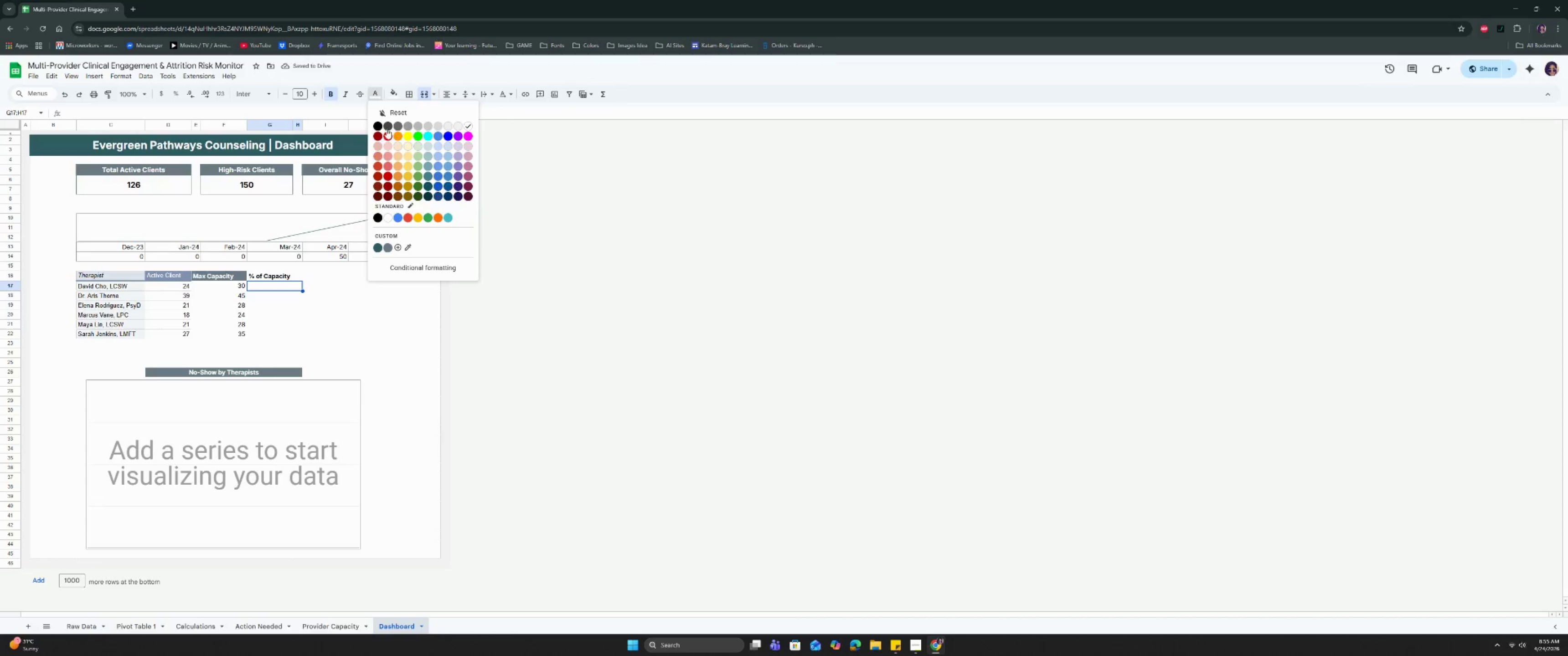 
left_click([380, 125])
 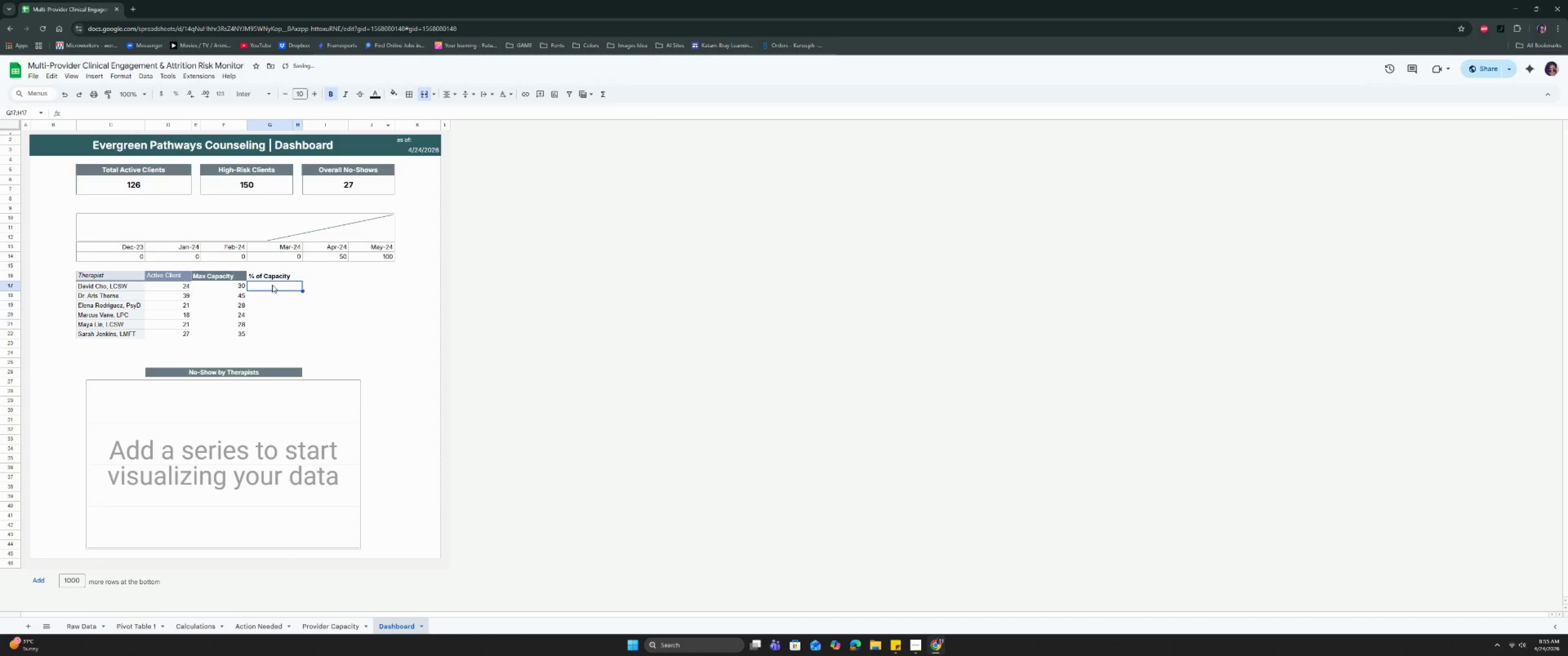 
left_click([272, 287])
 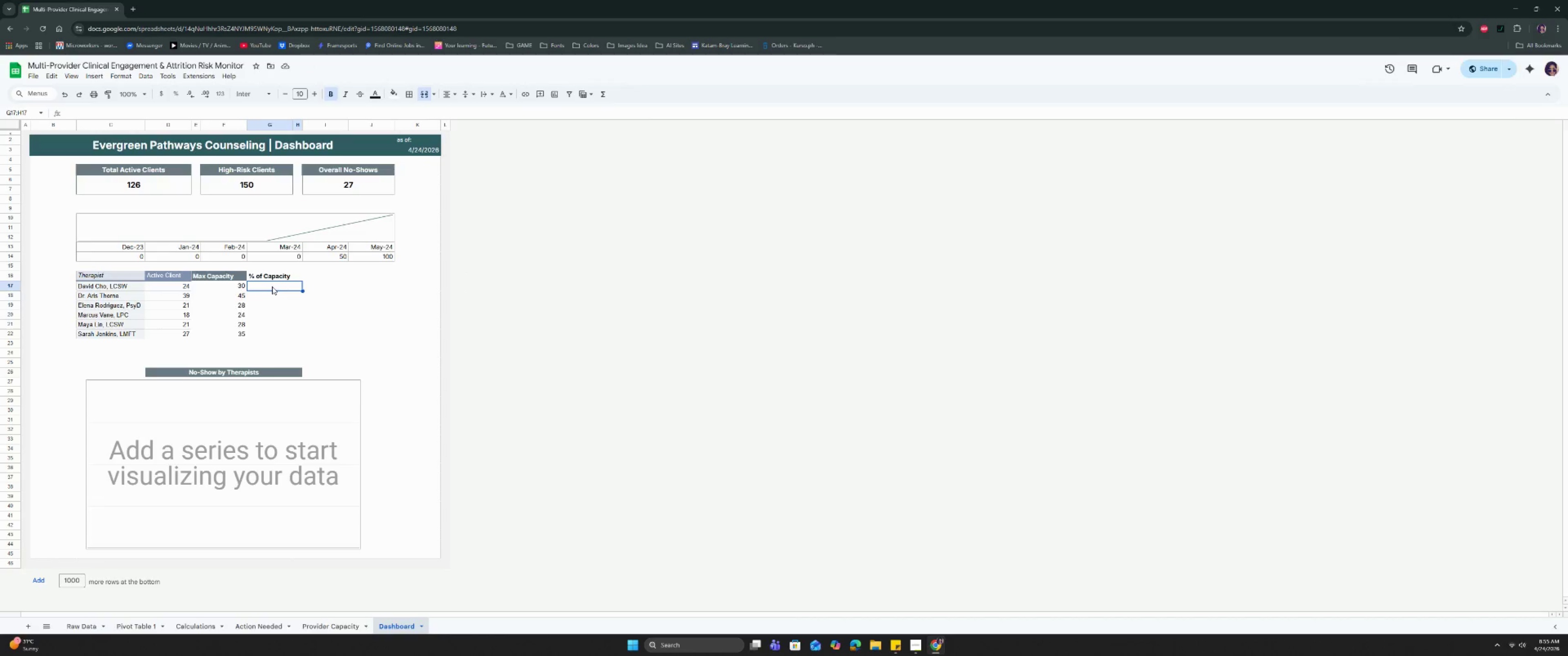 
wait(6.57)
 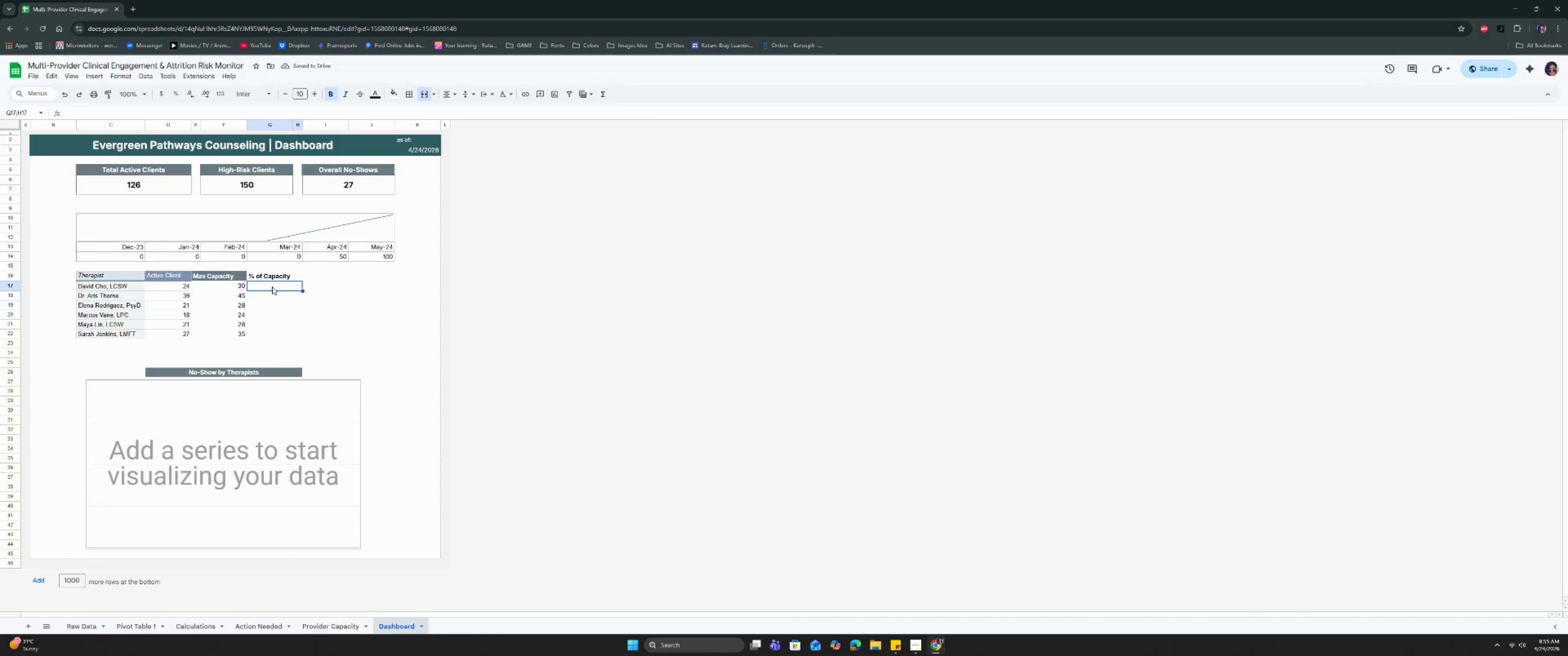 
type(=io)
key(Backspace)
key(Backspace)
type(ife)
 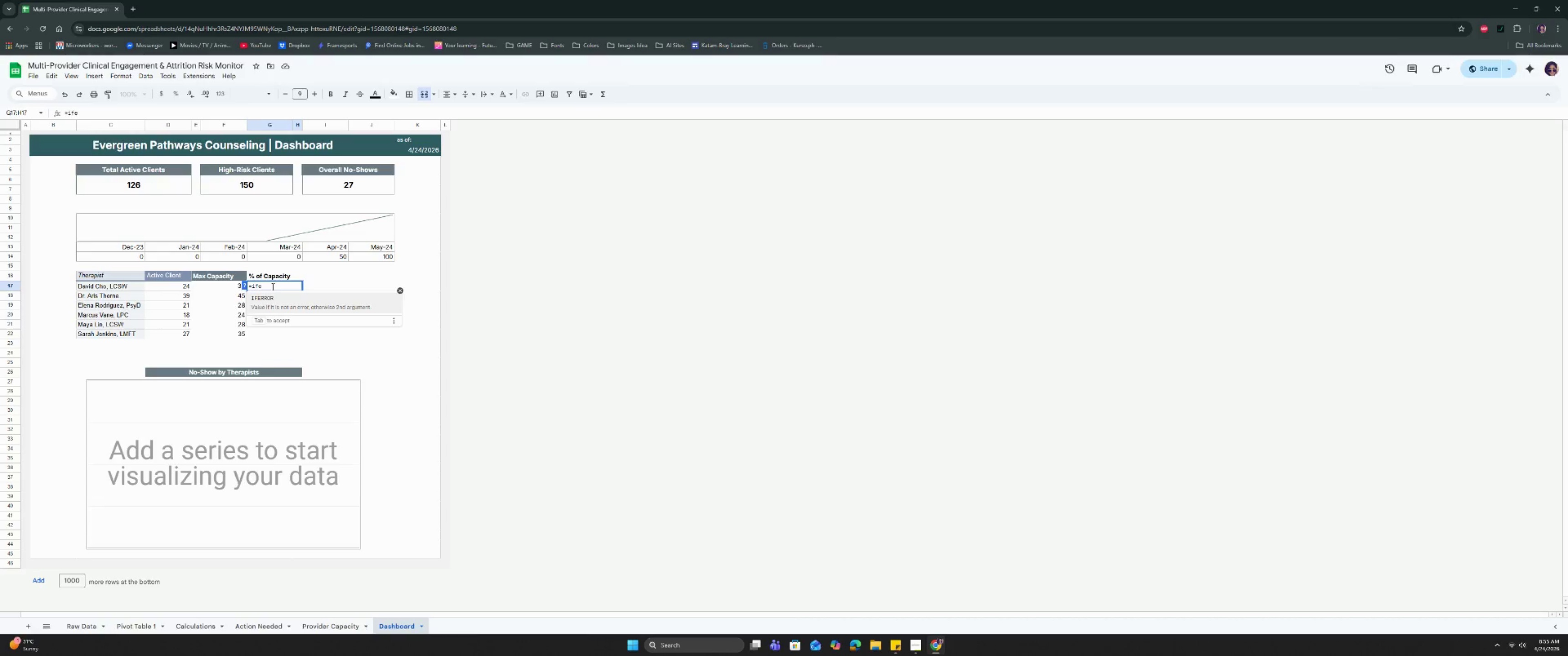 
key(Enter)
 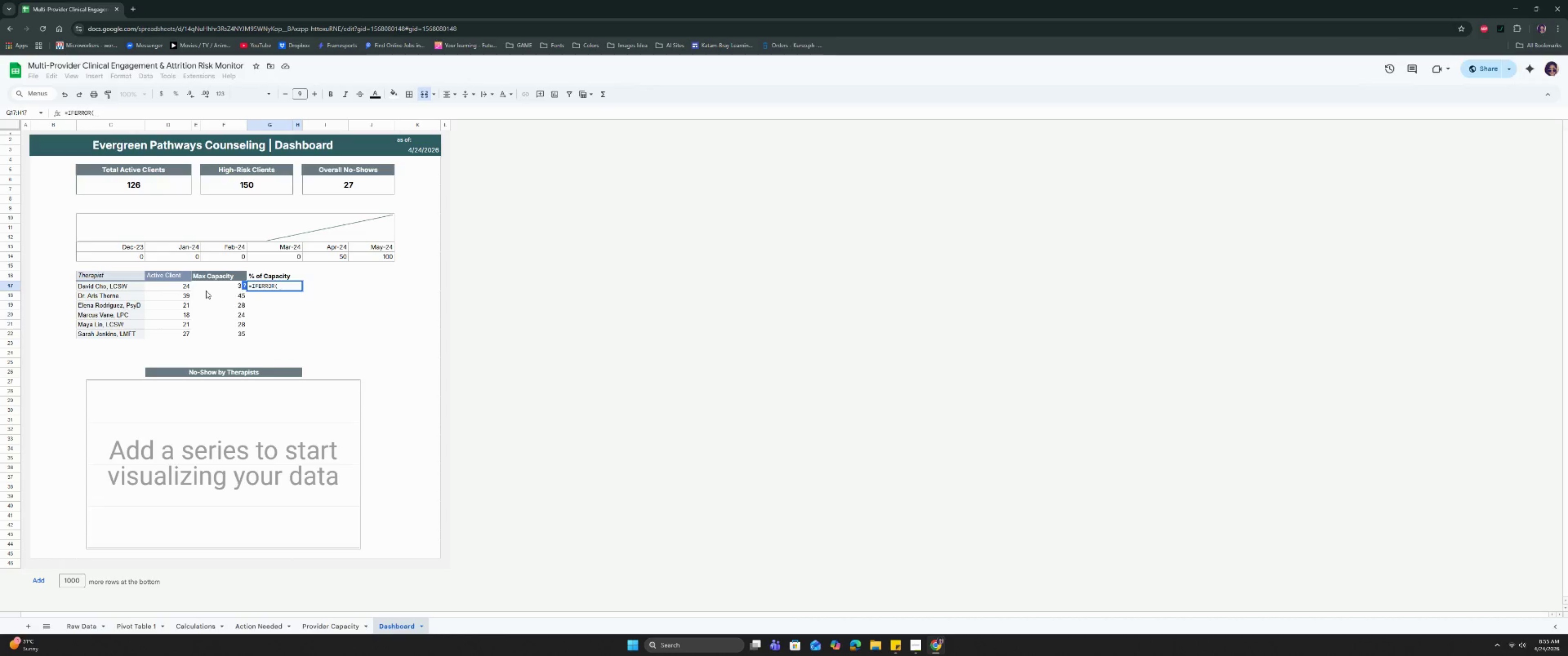 
left_click([184, 287])
 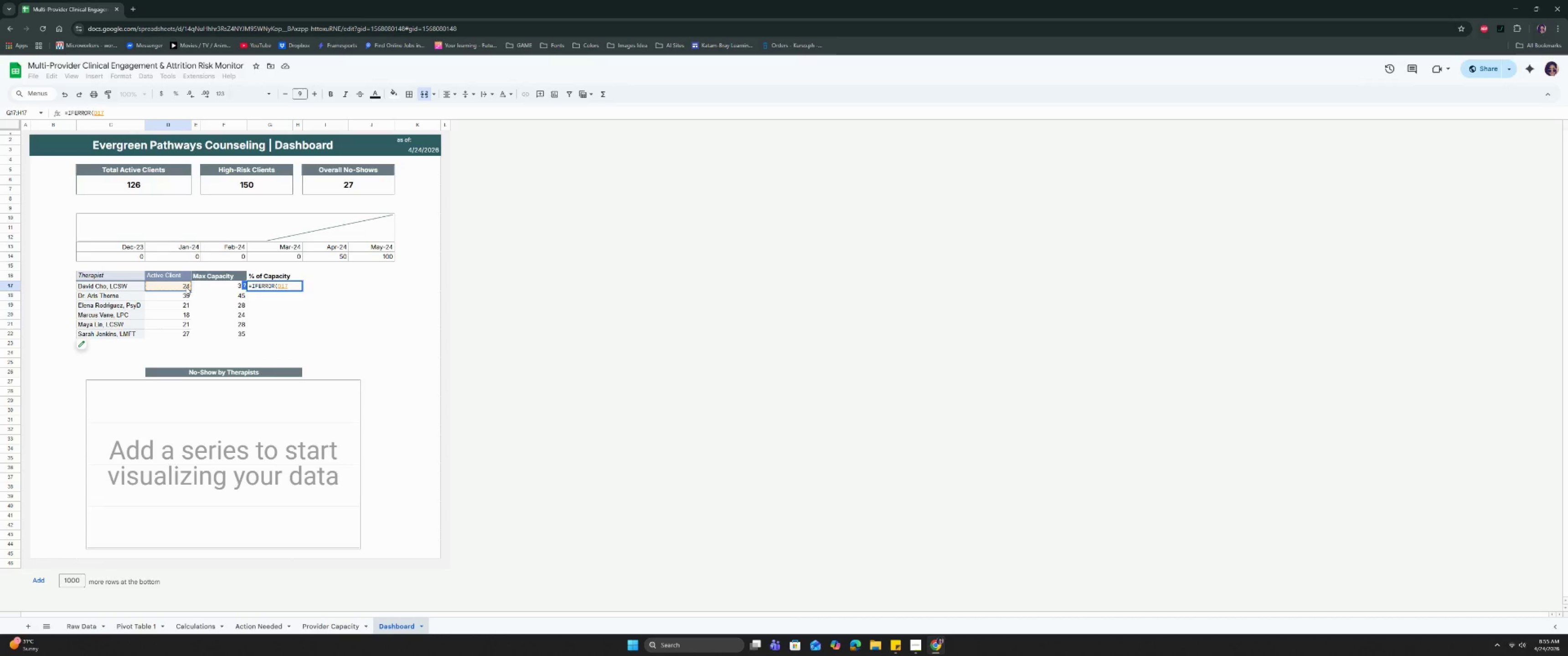 
key(Slash)
 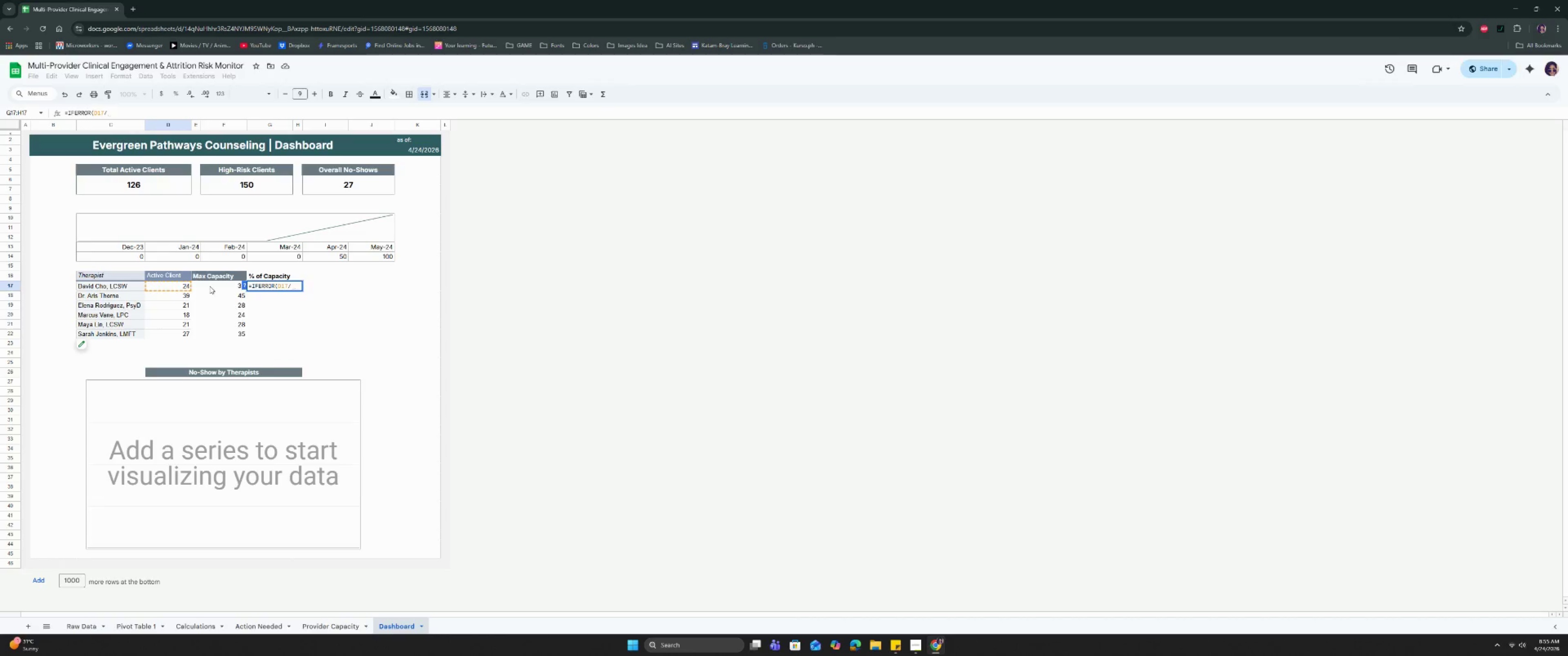 
left_click([211, 287])
 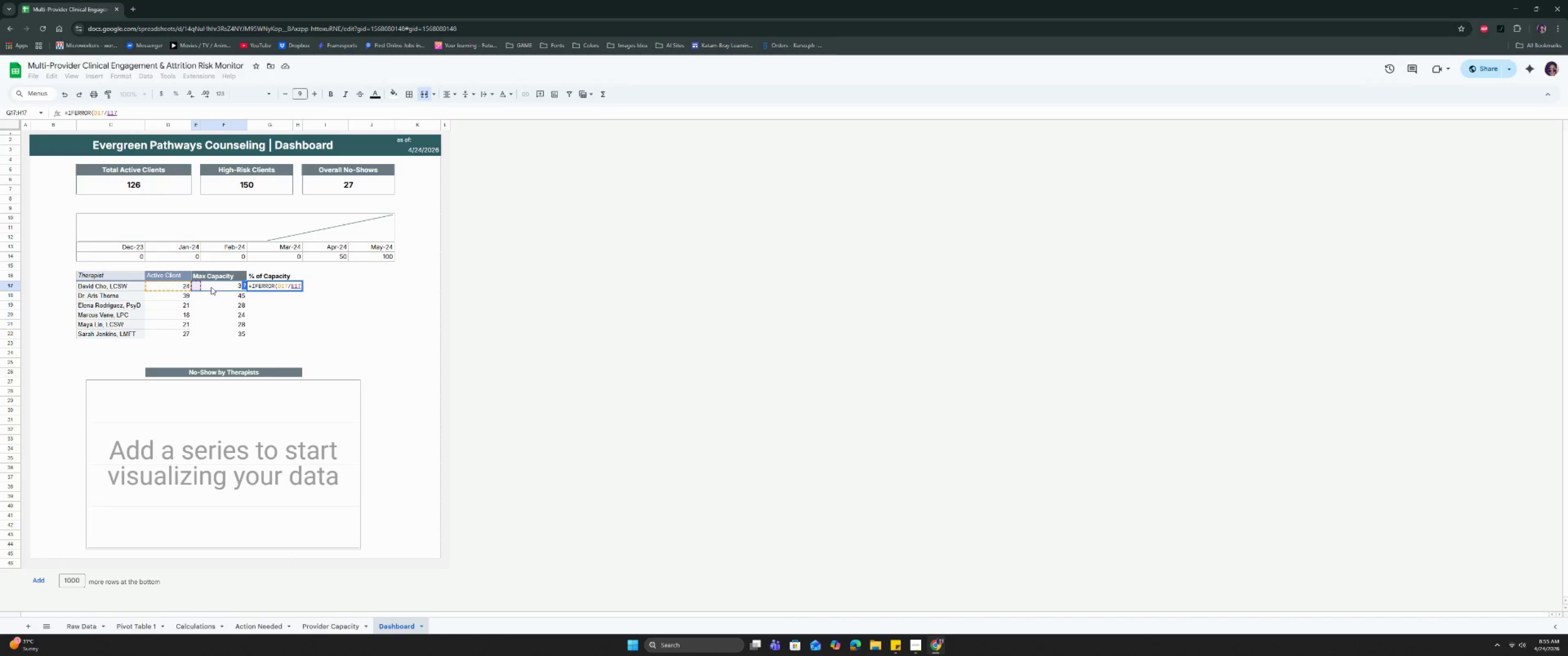 
key(Comma)
 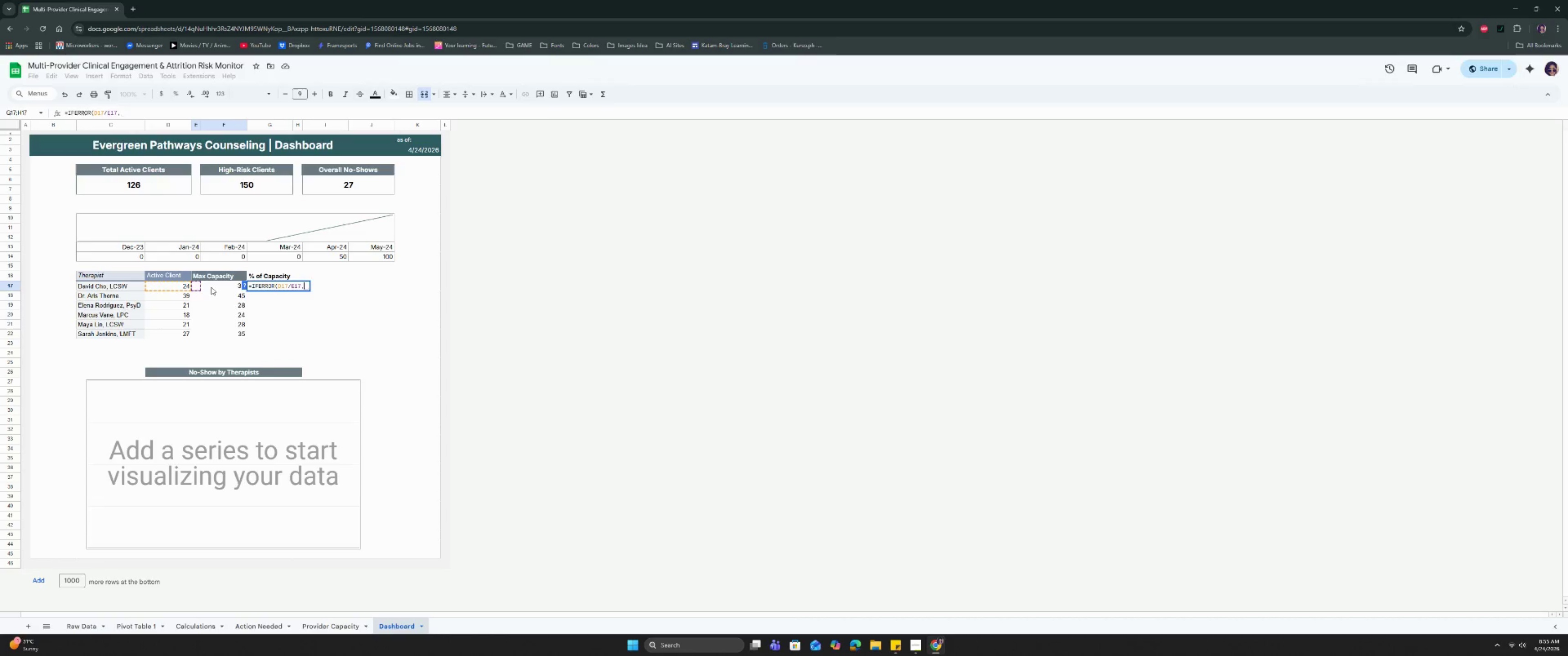 
key(Space)
 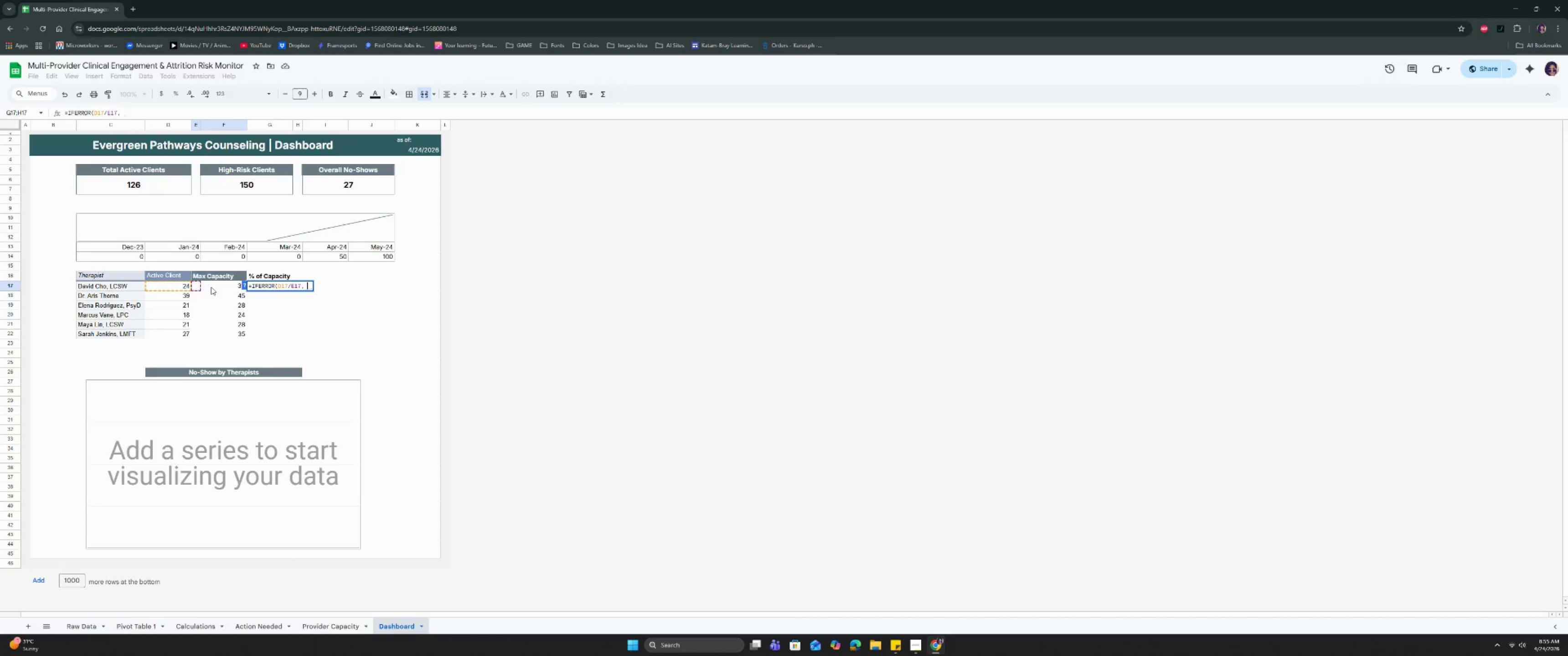 
key(Shift+Quote)
 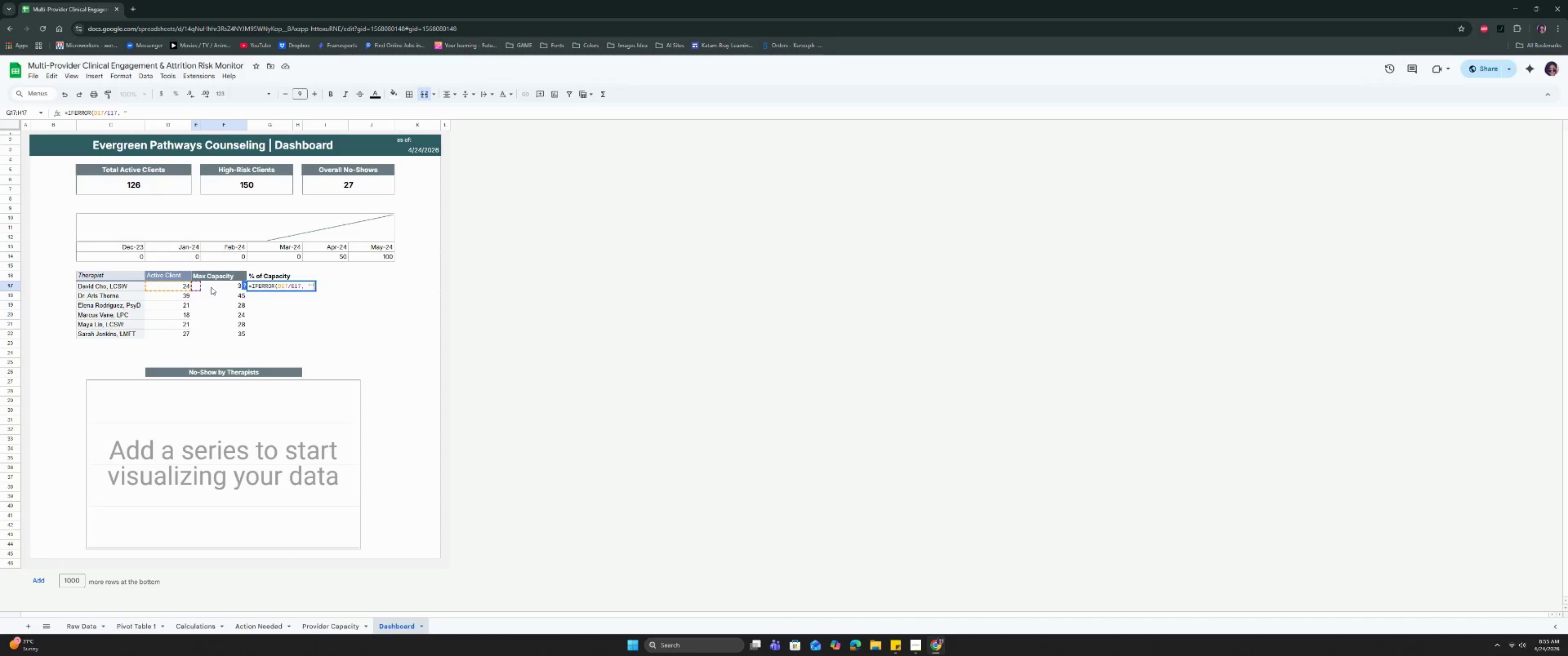 
key(Shift+Quote)
 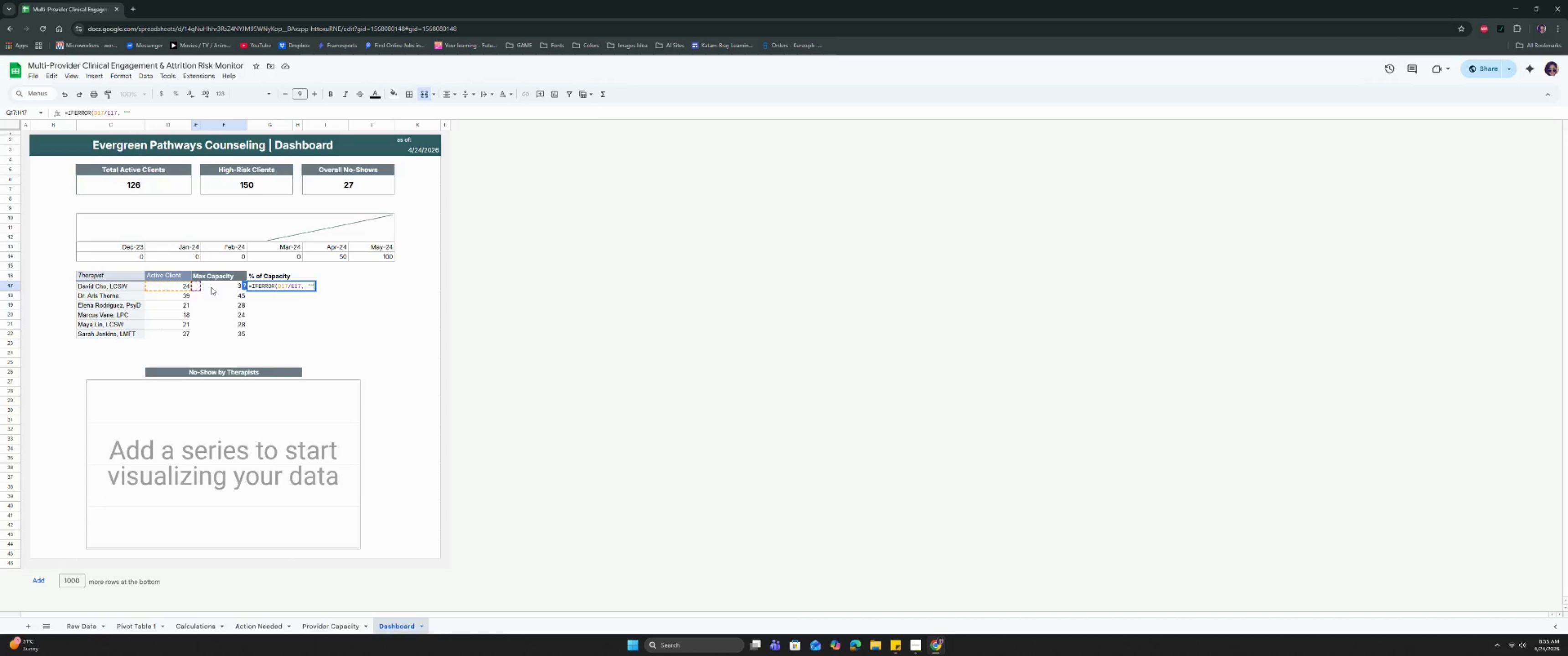 
key(Shift+0)
 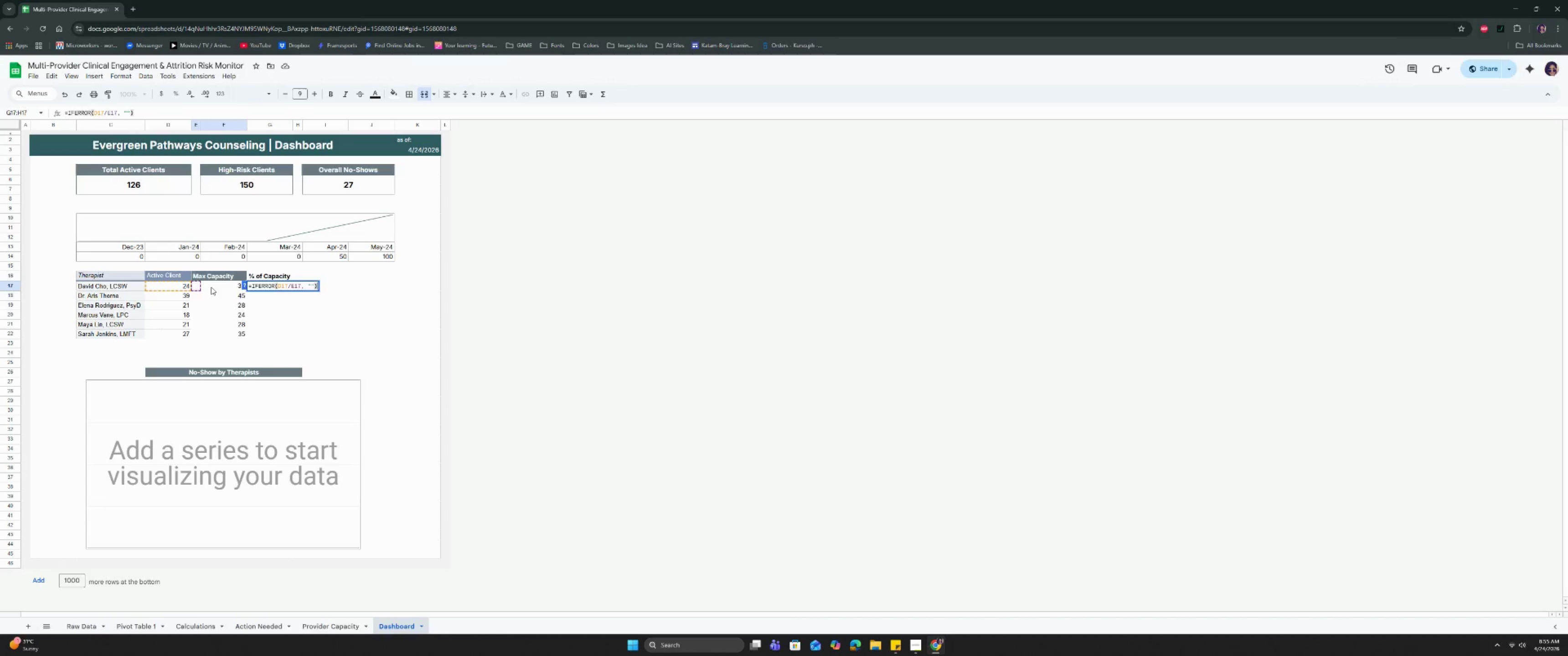 
key(Enter)
 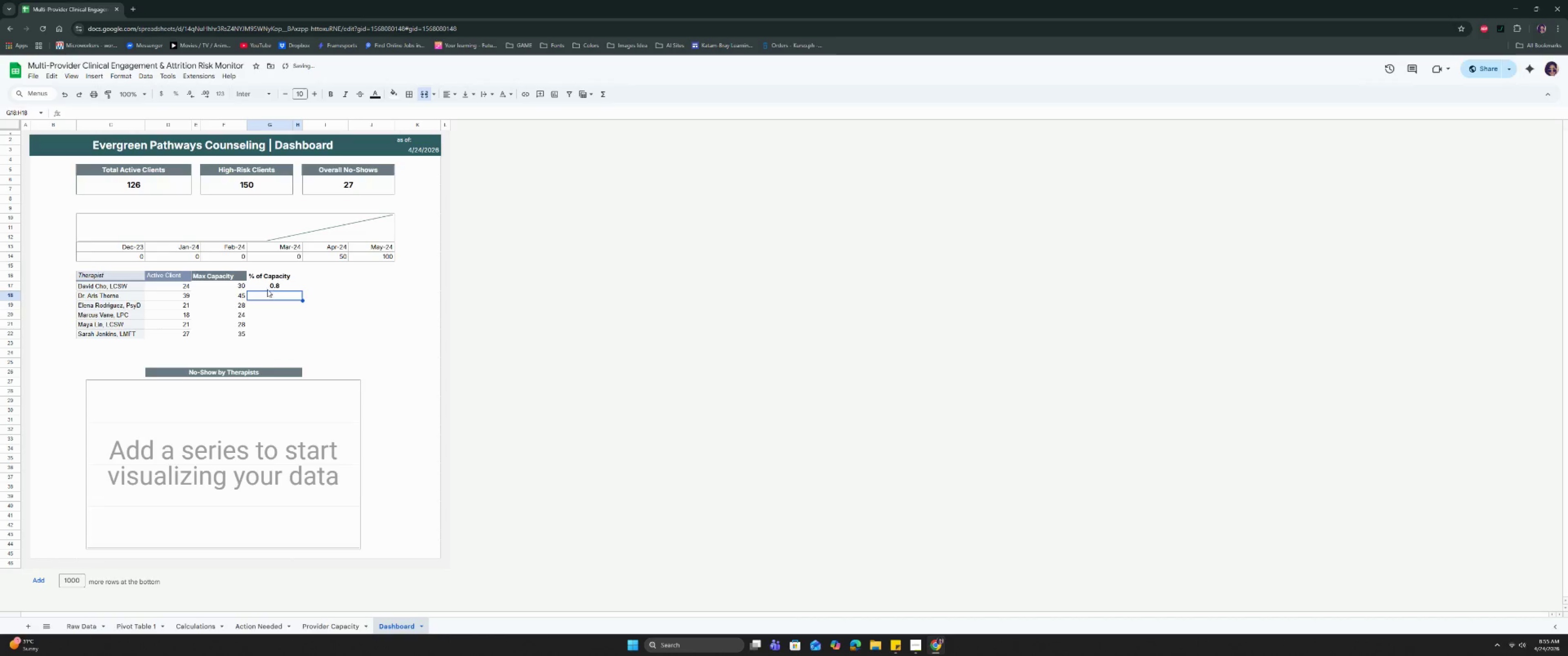 
left_click_drag(start_coordinate=[271, 286], to_coordinate=[274, 336])
 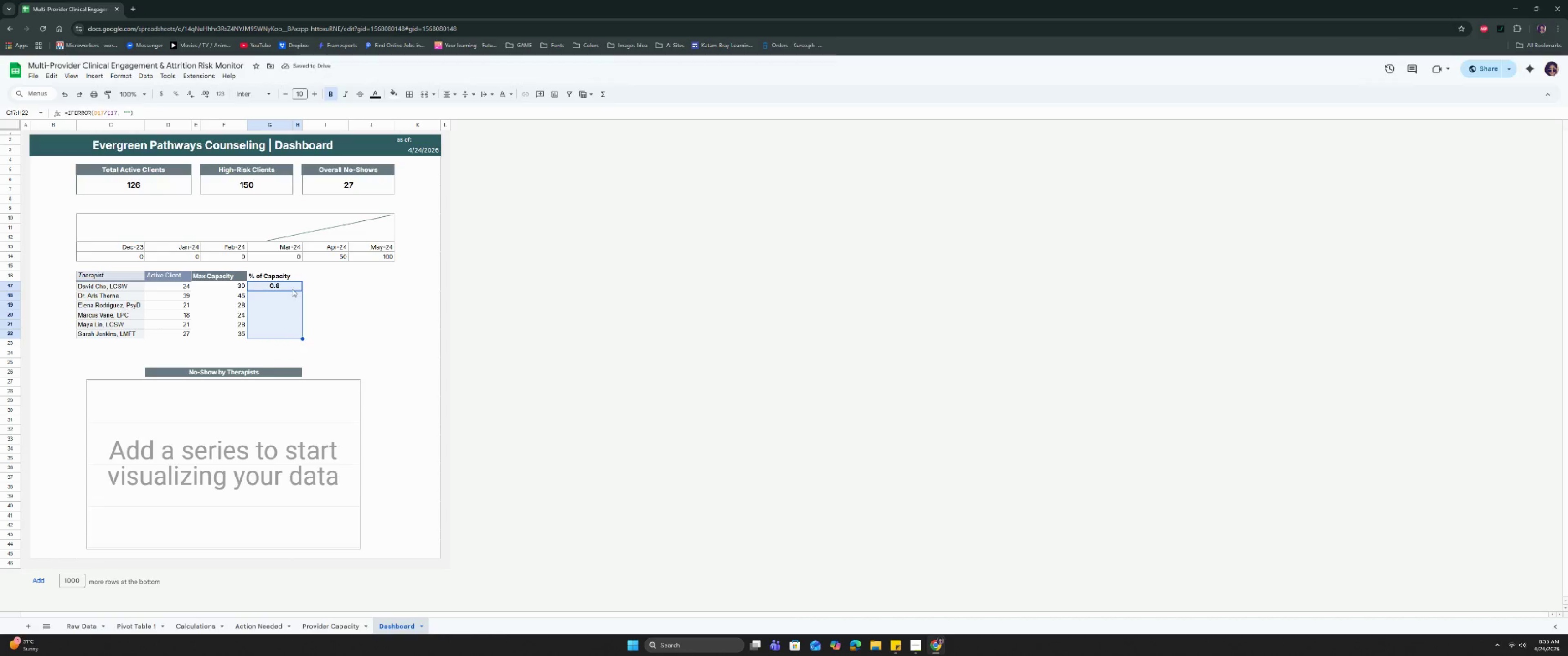 
left_click([292, 289])
 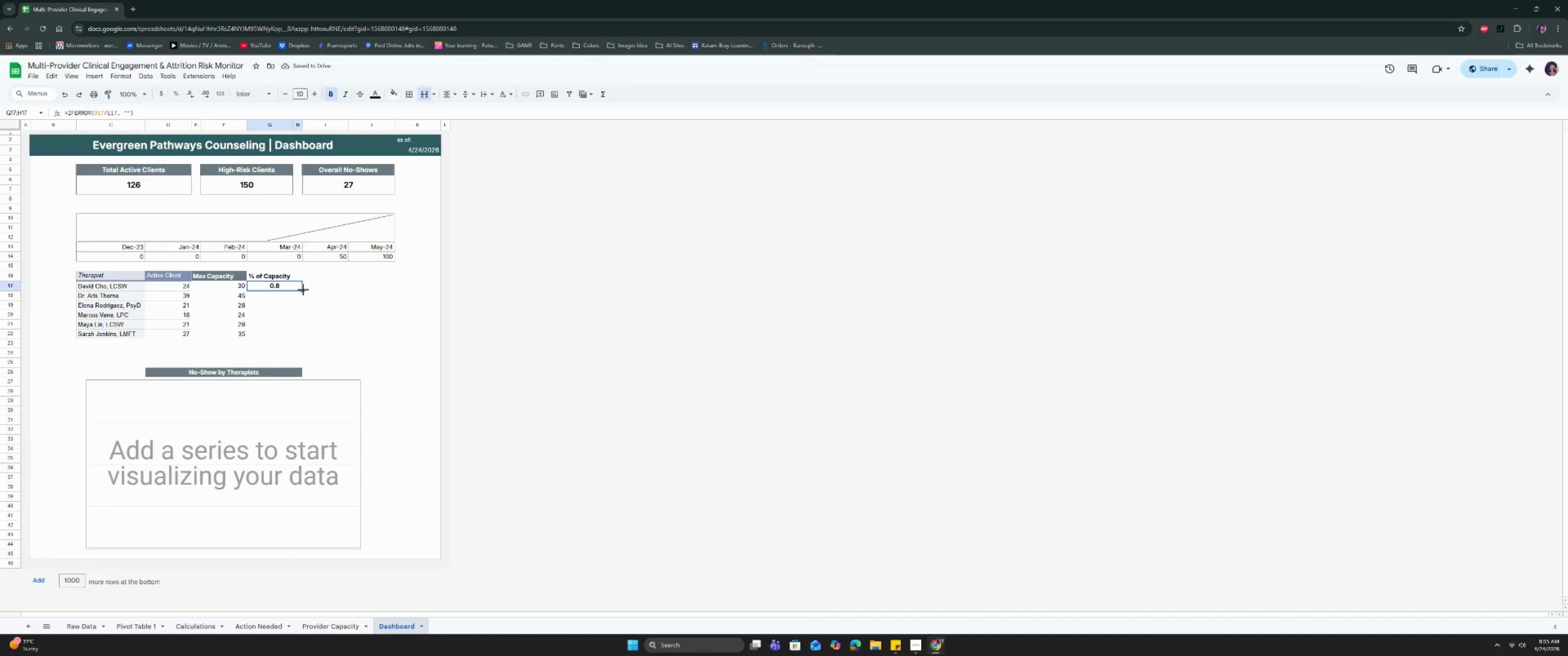 
left_click_drag(start_coordinate=[304, 290], to_coordinate=[297, 333])
 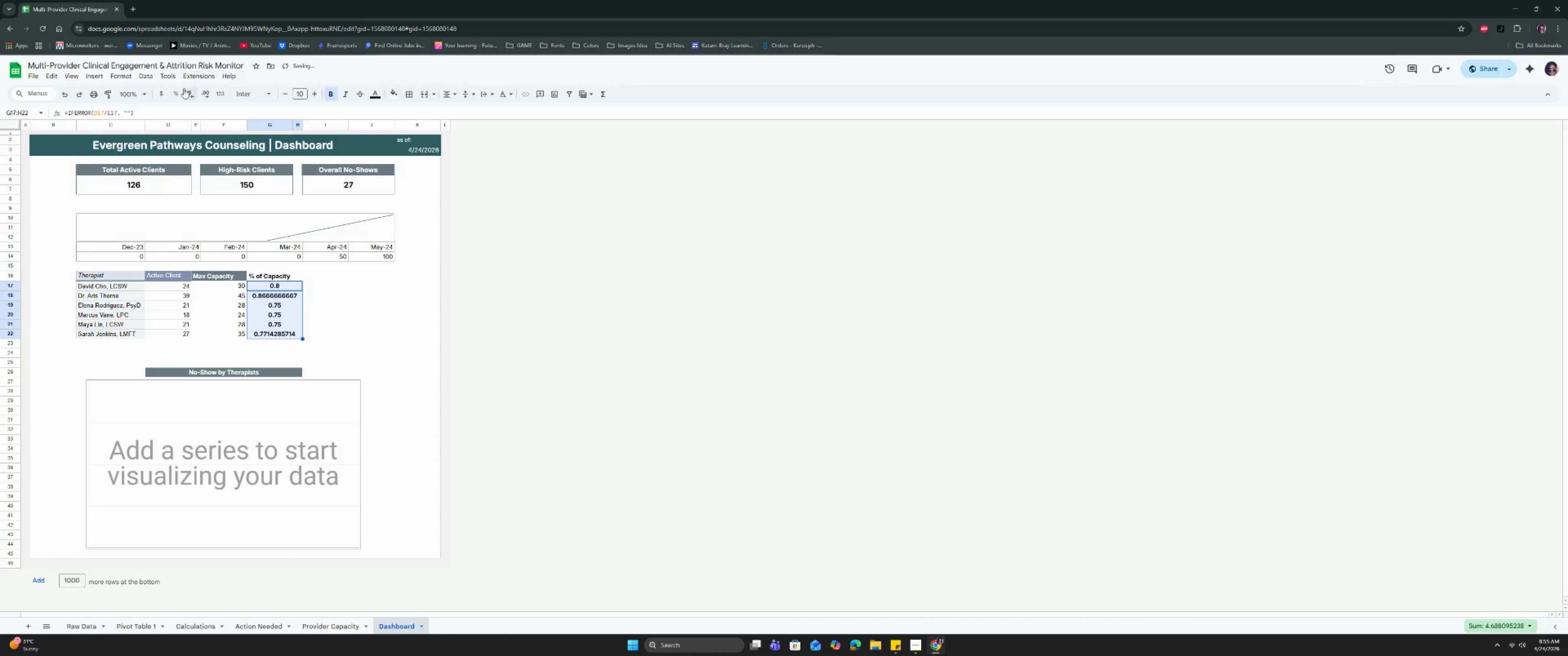 
left_click([173, 95])
 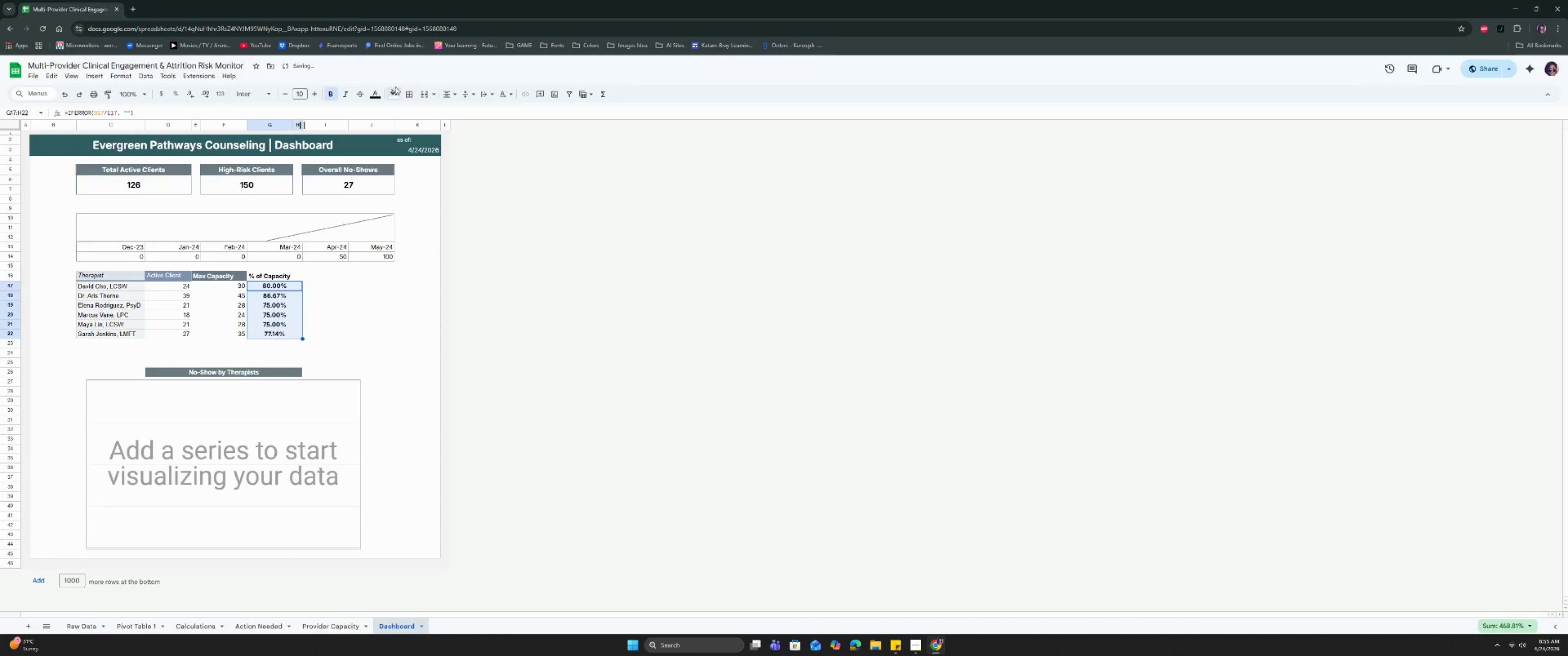 
left_click([446, 96])
 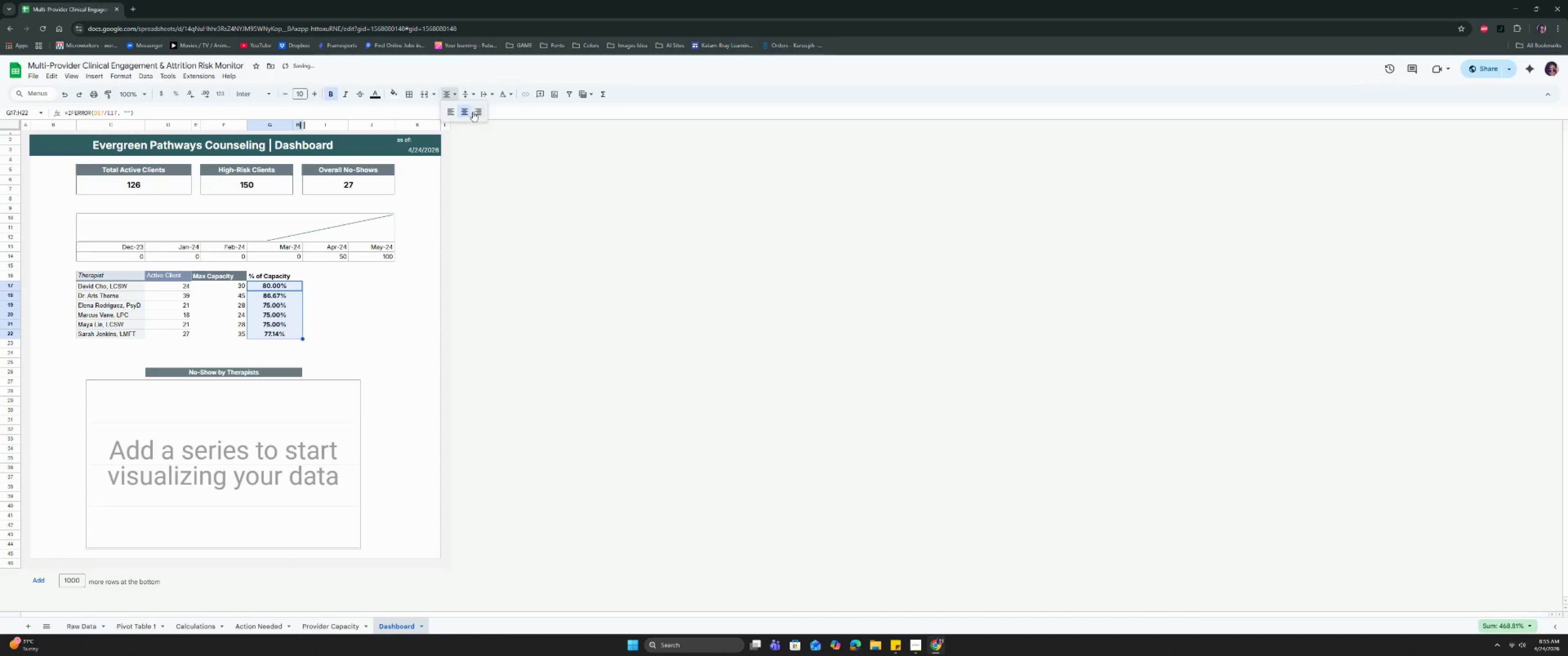 
left_click([475, 111])
 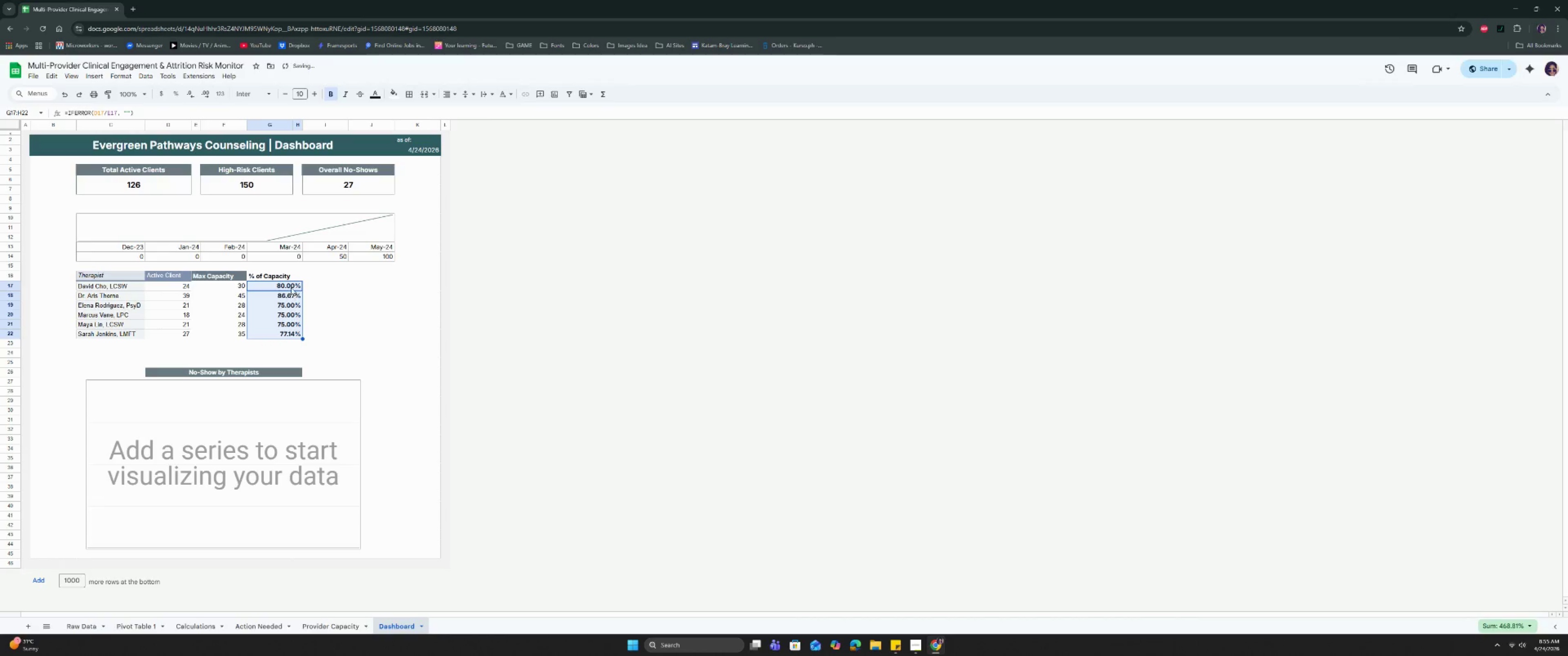 
key(Control+B)
 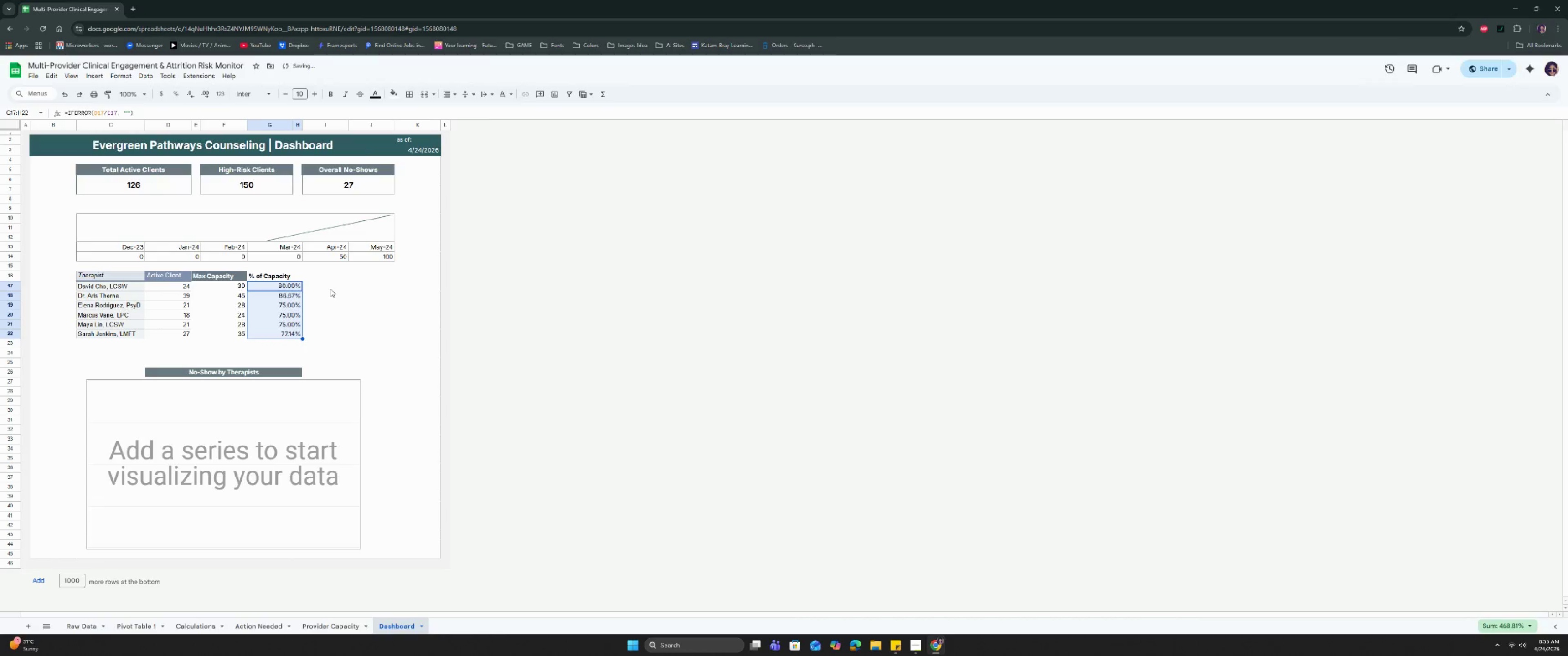 
left_click([330, 289])
 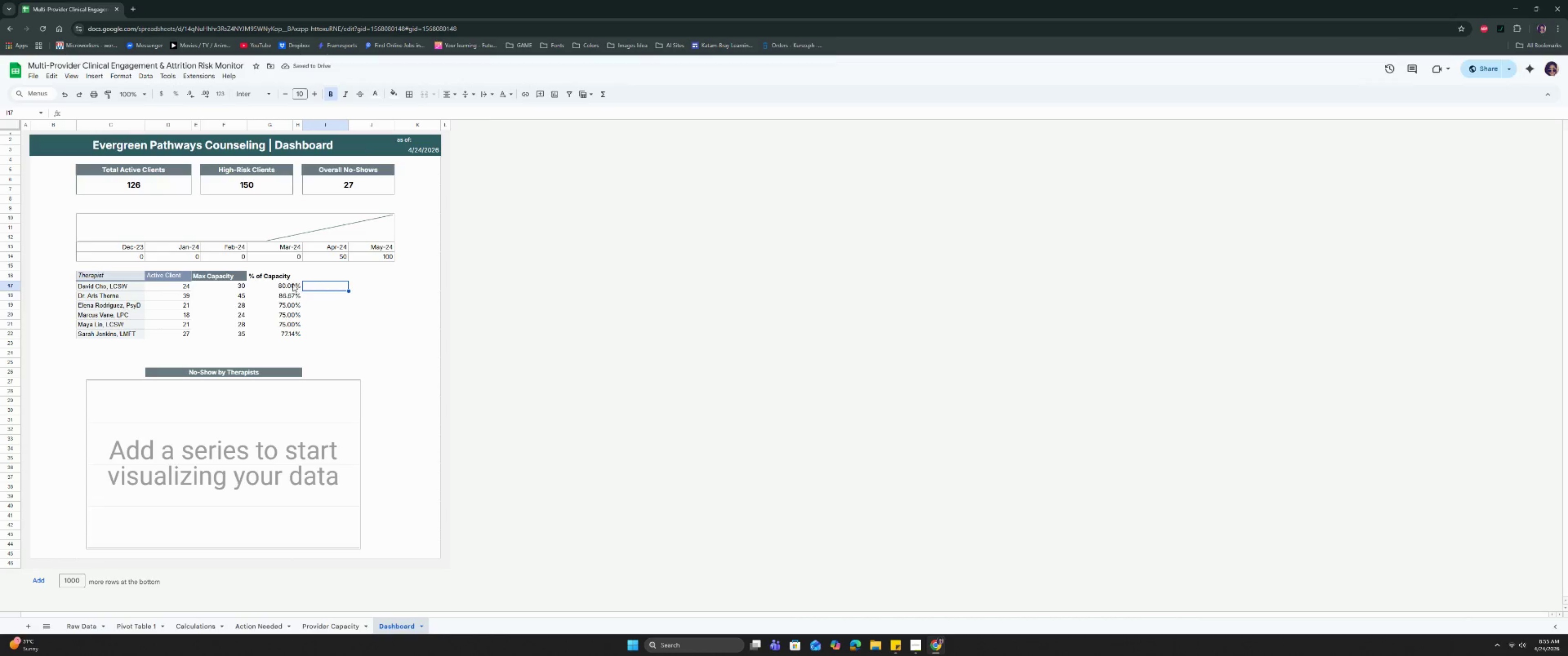 
left_click([289, 277])
 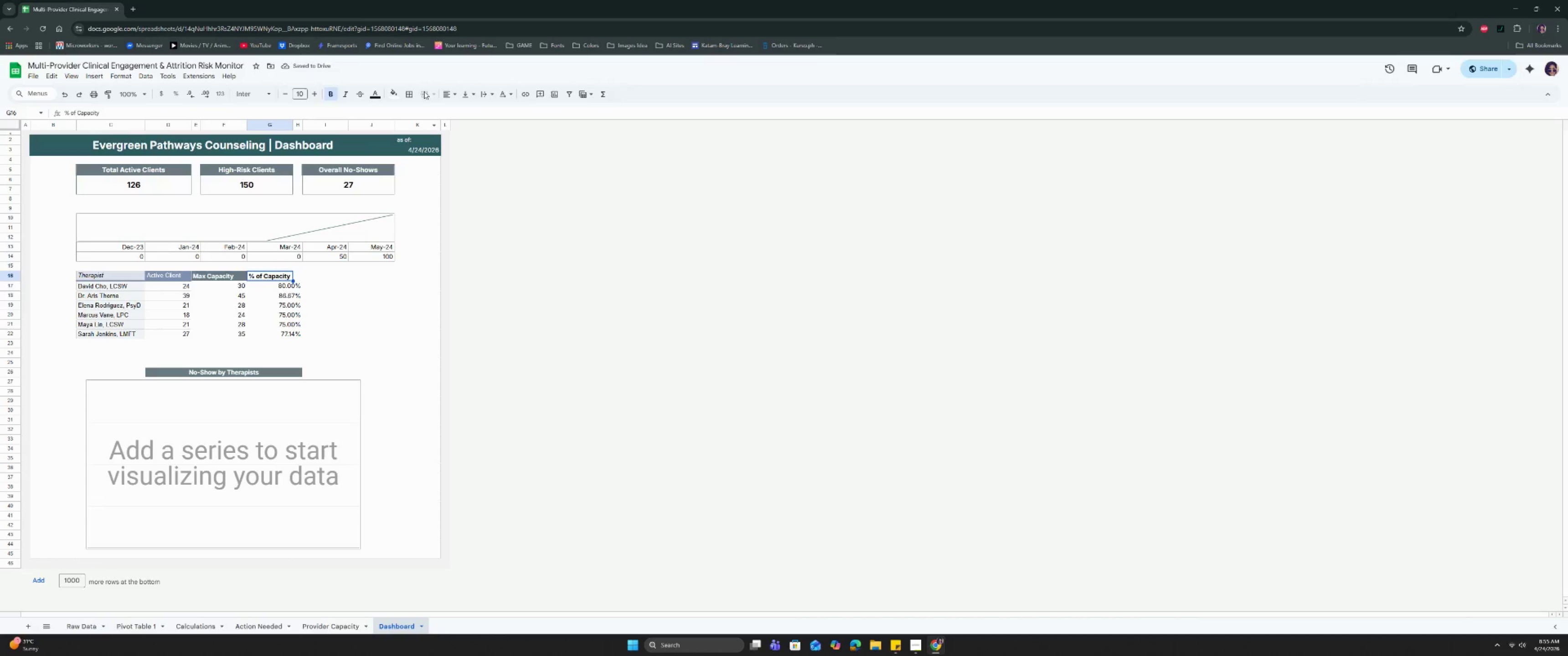 
left_click([395, 93])
 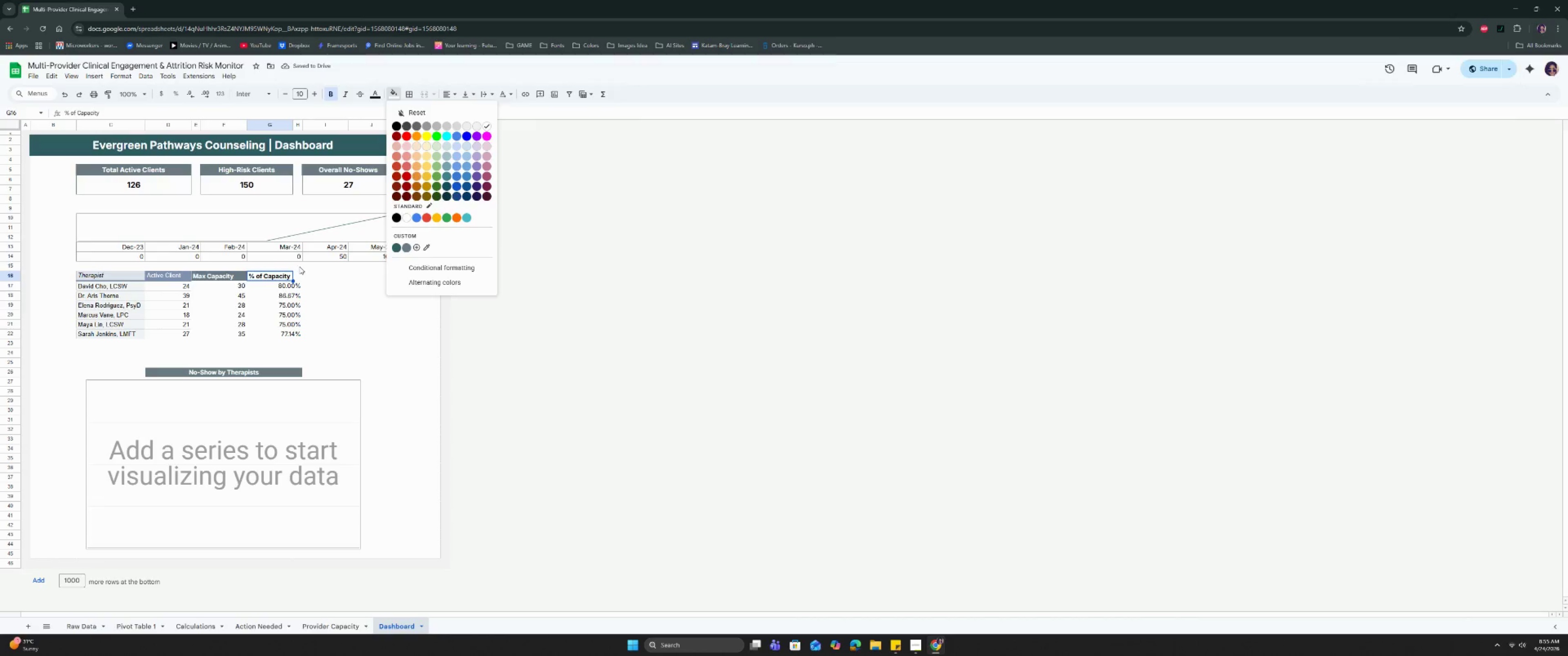 
left_click_drag(start_coordinate=[294, 274], to_coordinate=[284, 276])
 